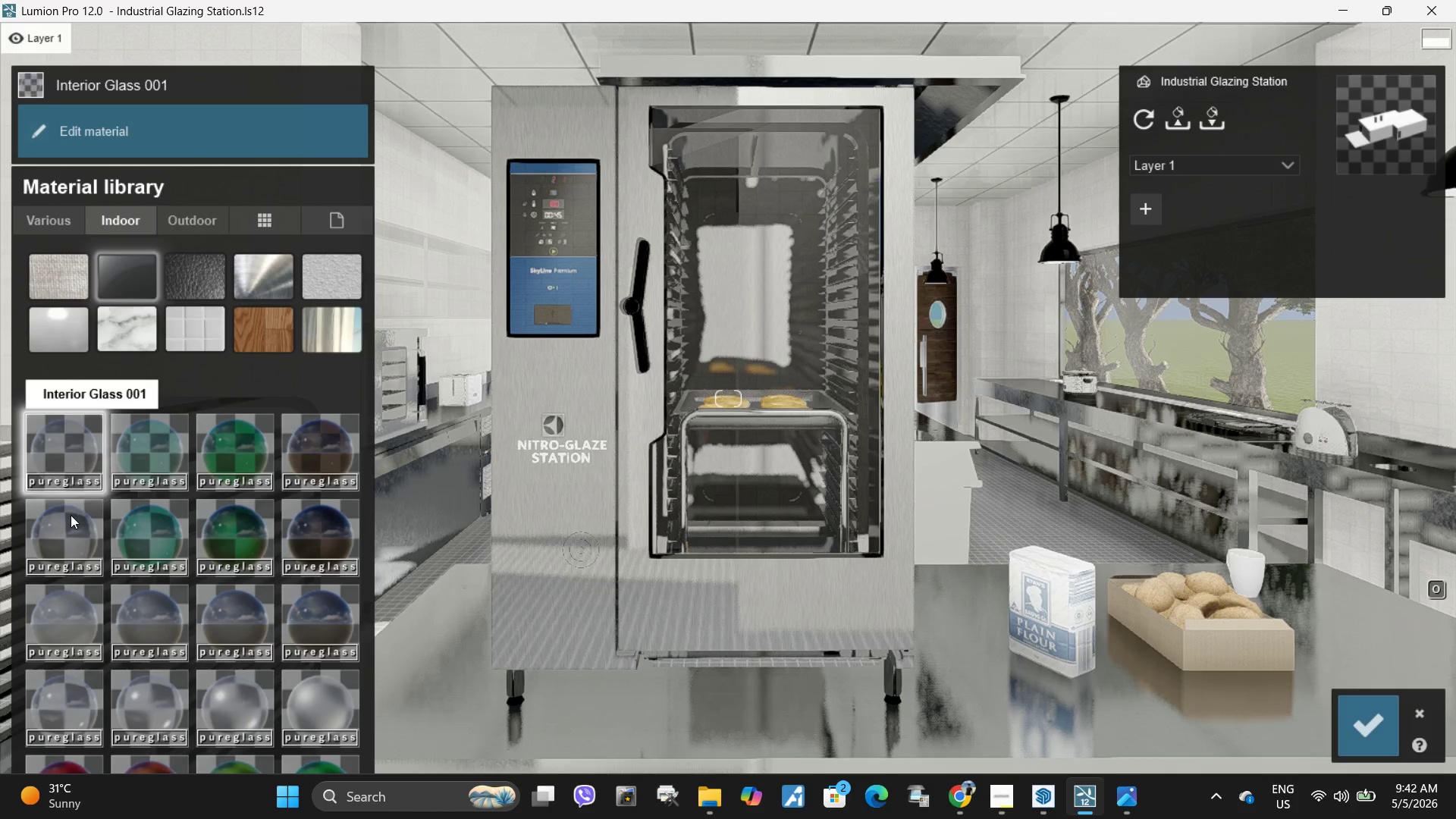 
left_click([34, 528])
 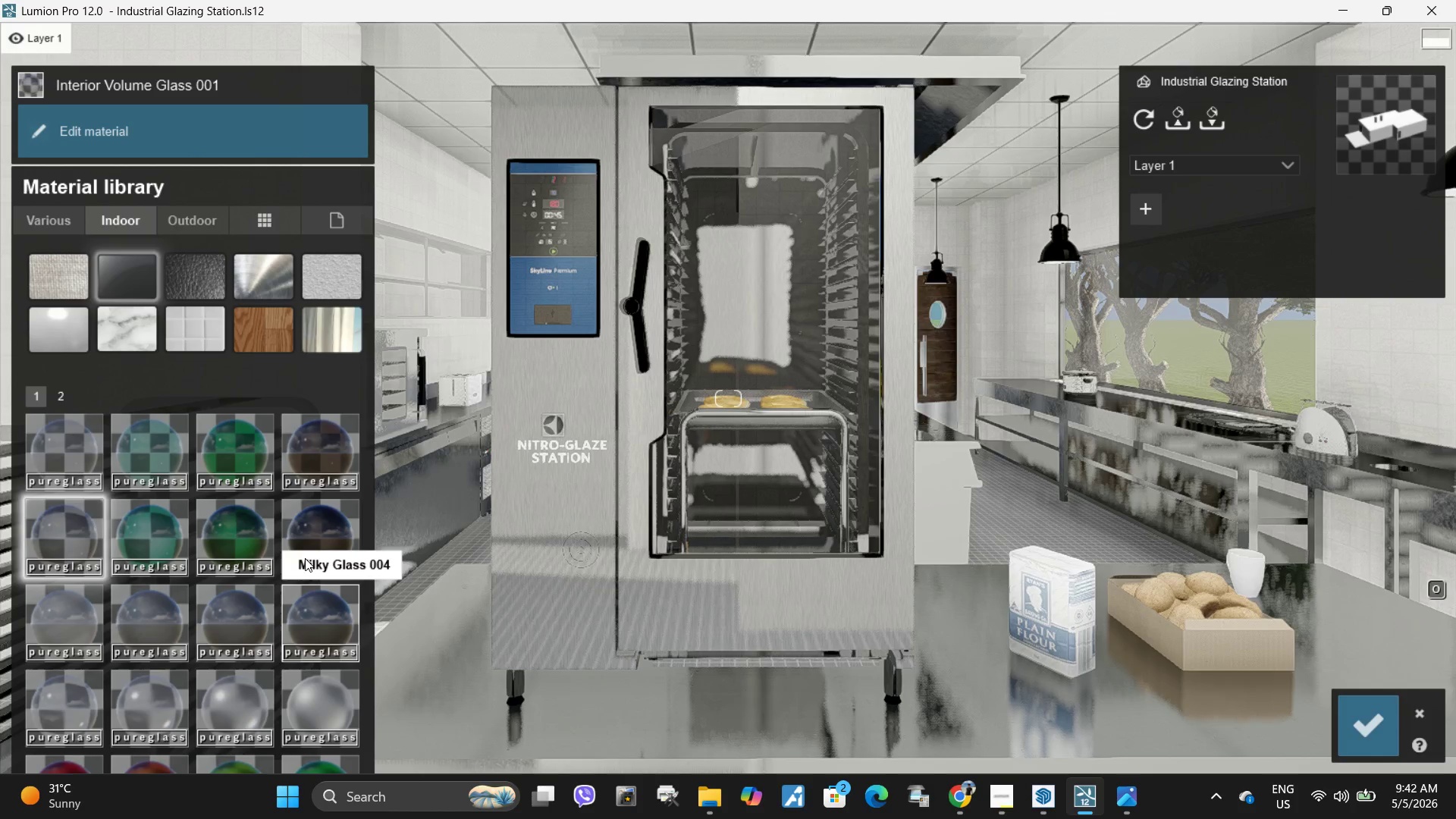 
left_click([317, 529])
 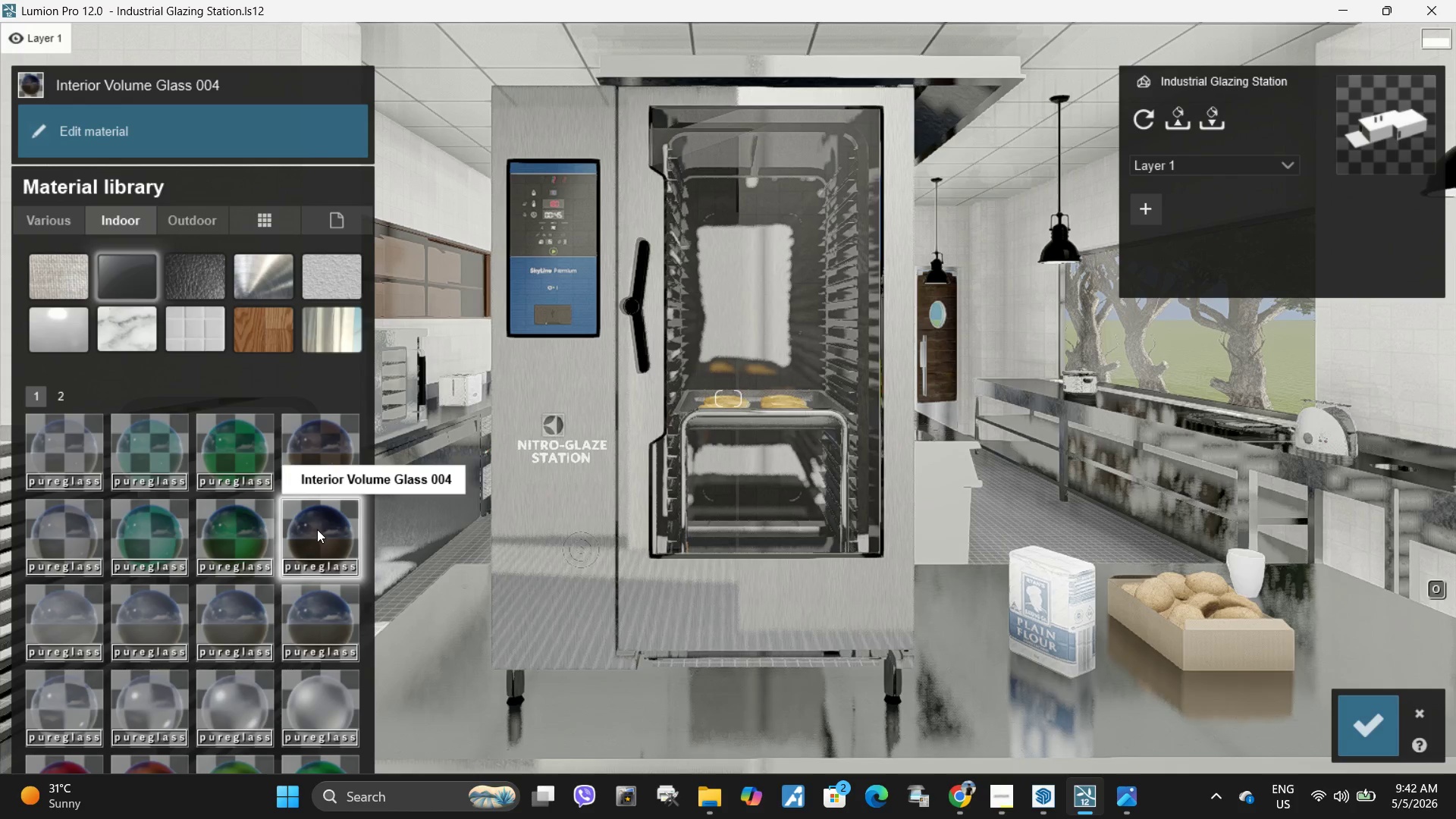 
left_click([302, 431])
 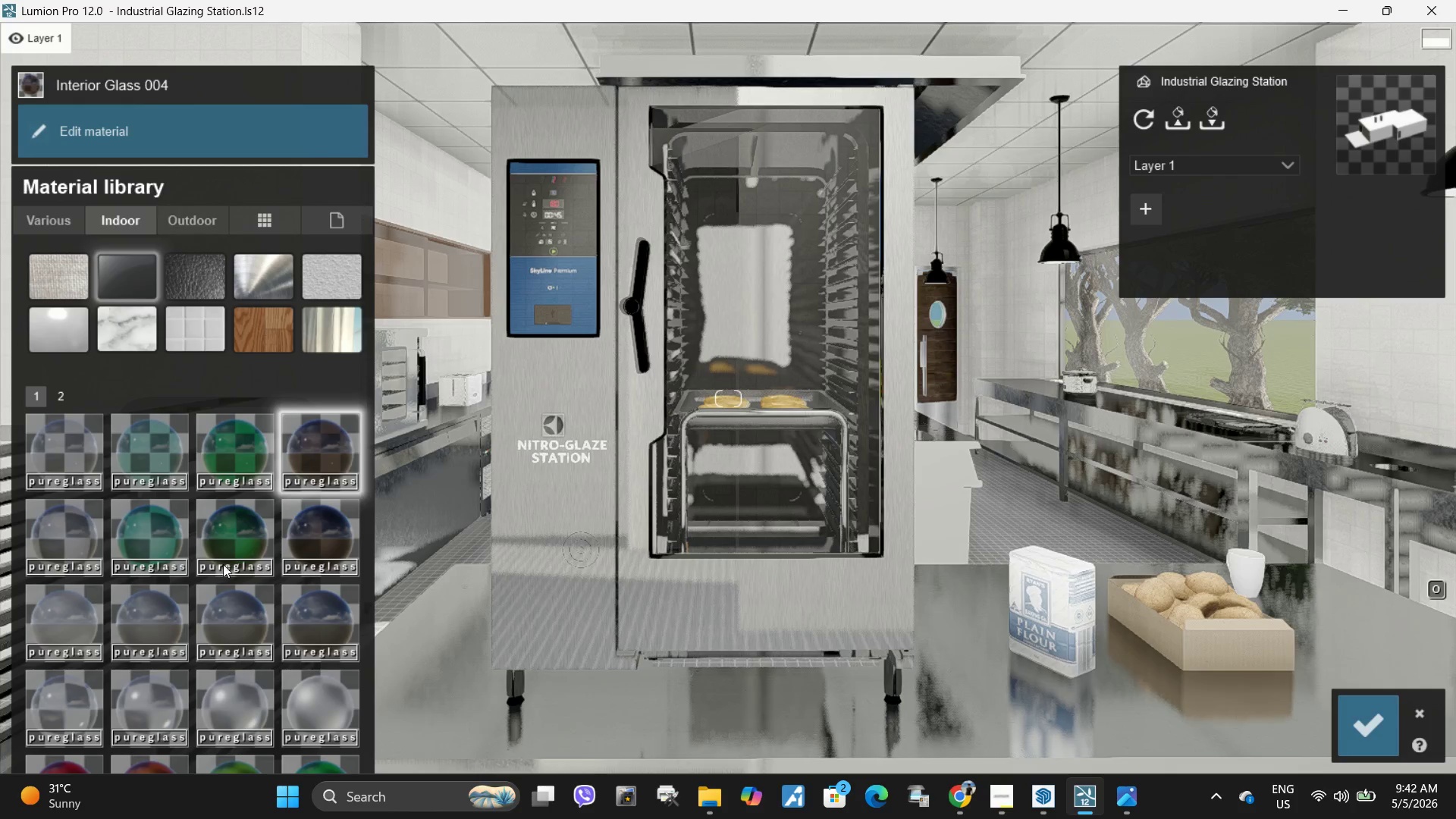 
left_click([306, 622])
 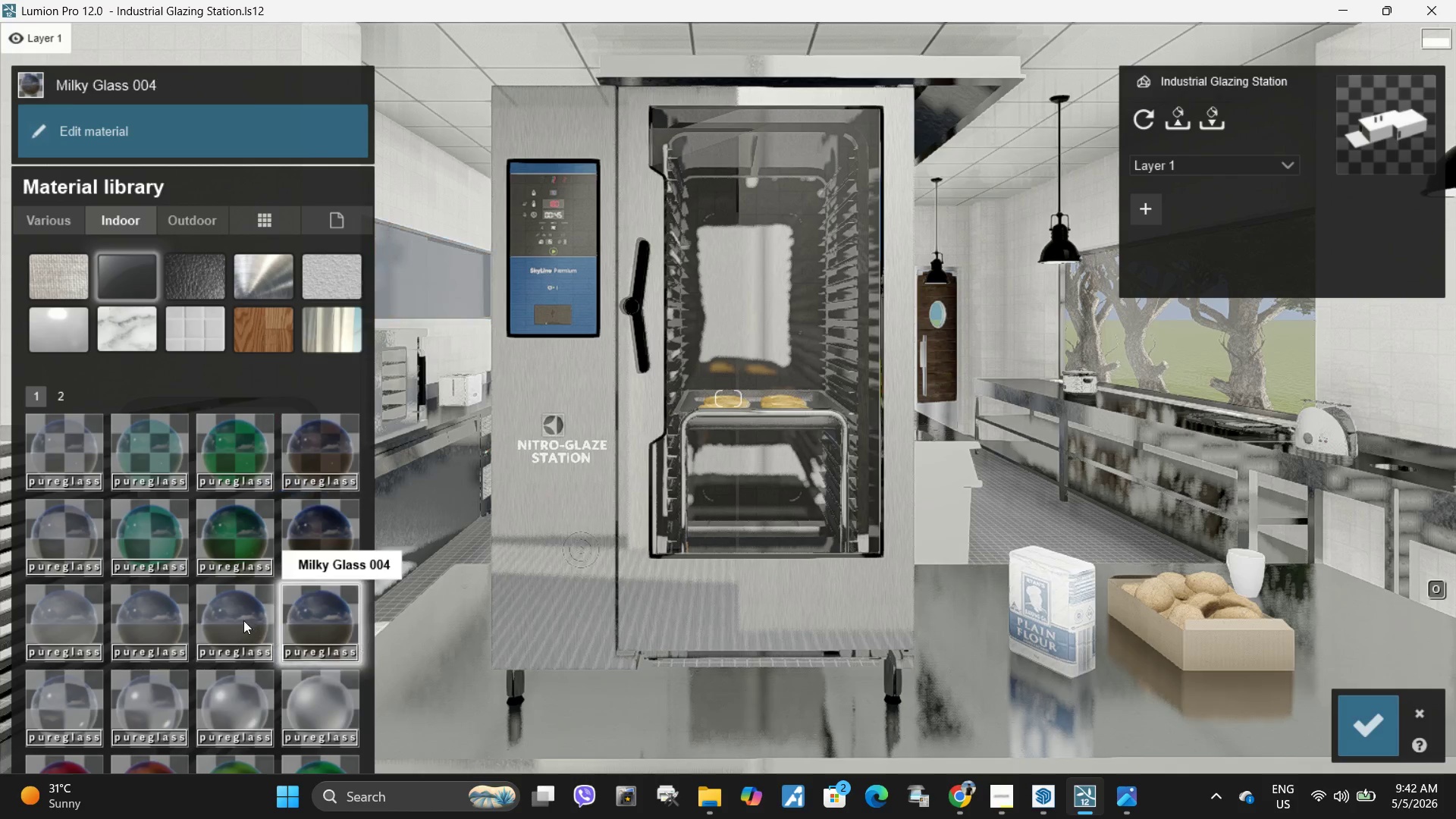 
left_click([227, 620])
 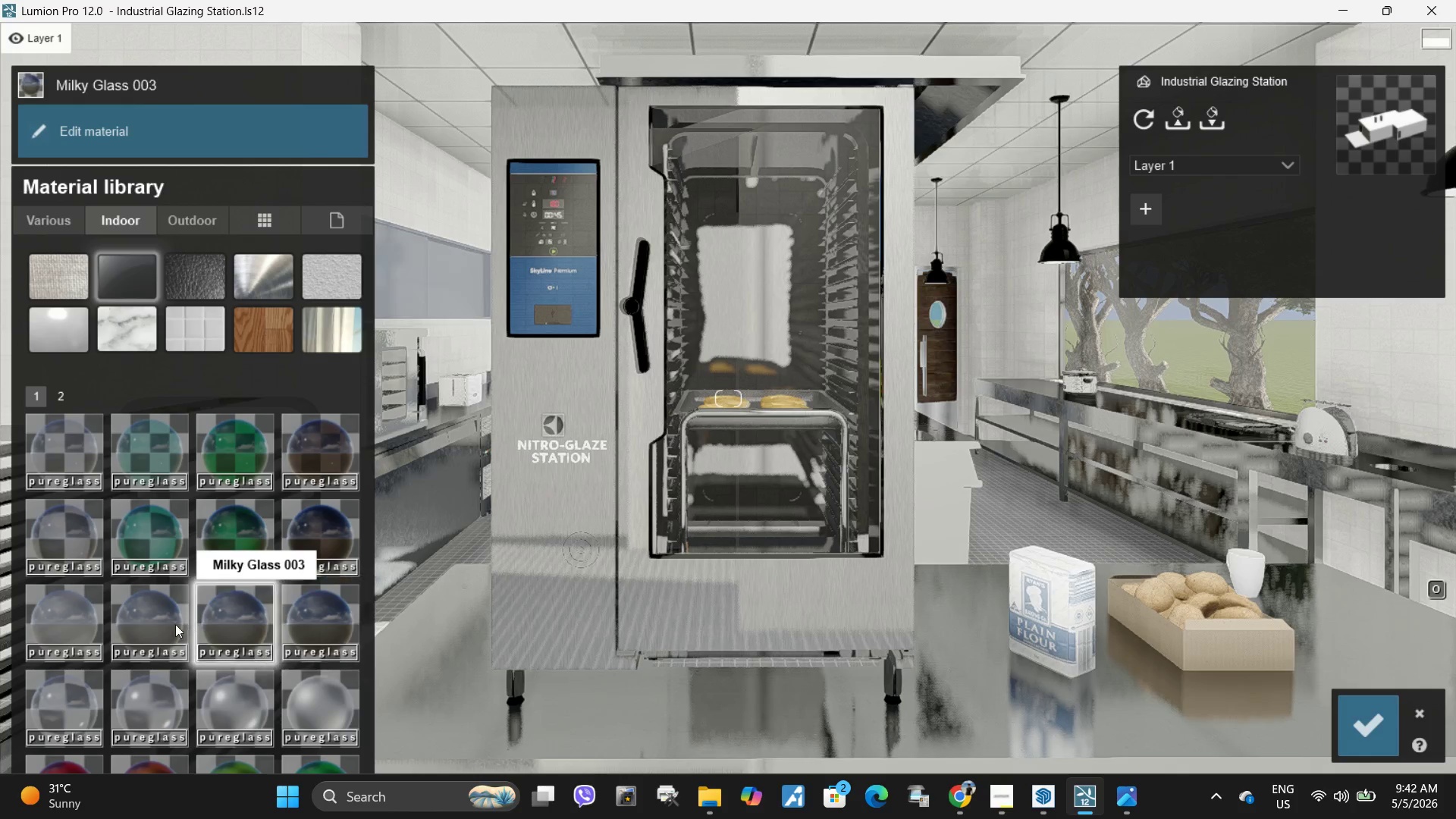 
left_click([155, 627])
 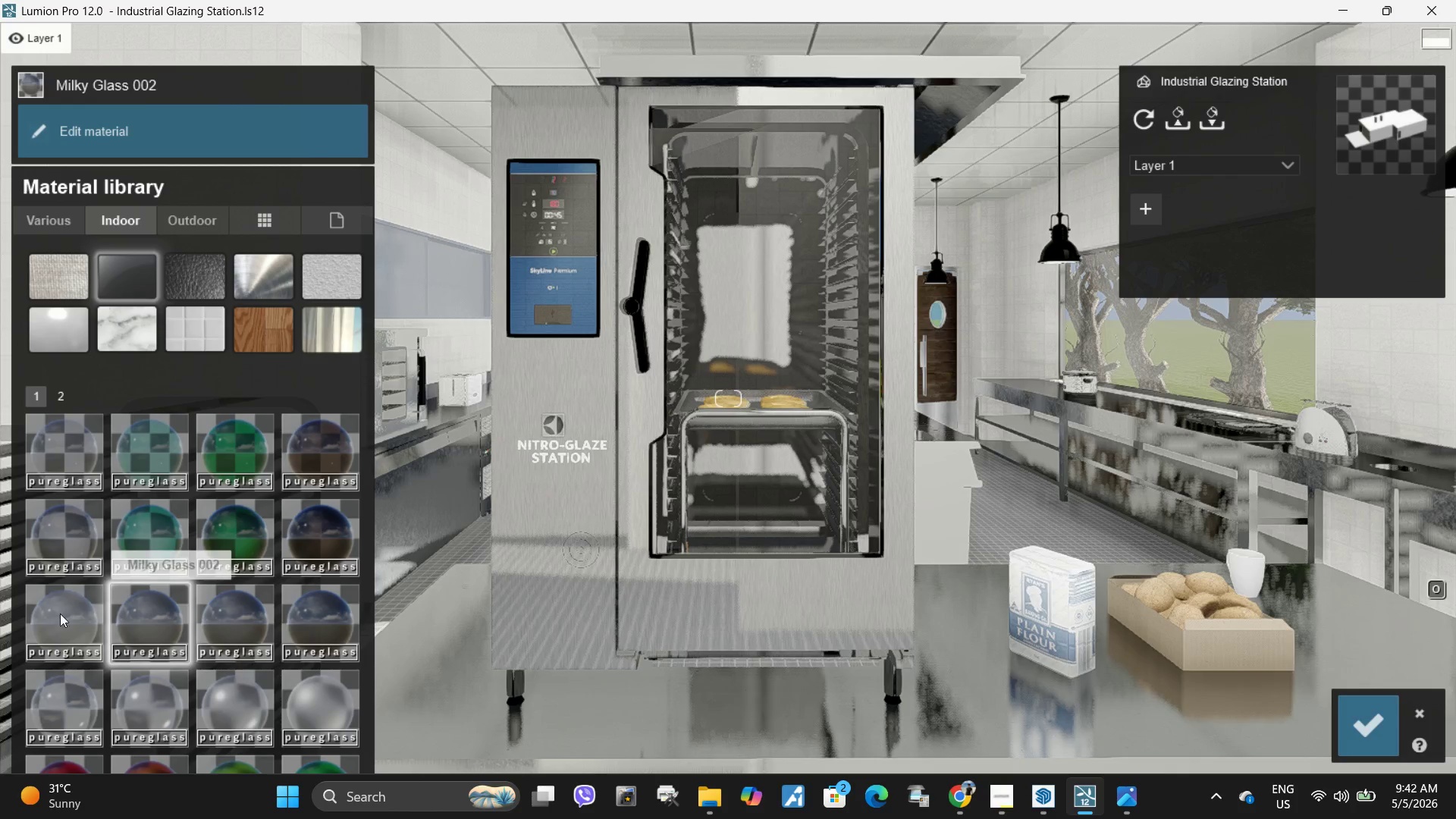 
left_click([51, 631])
 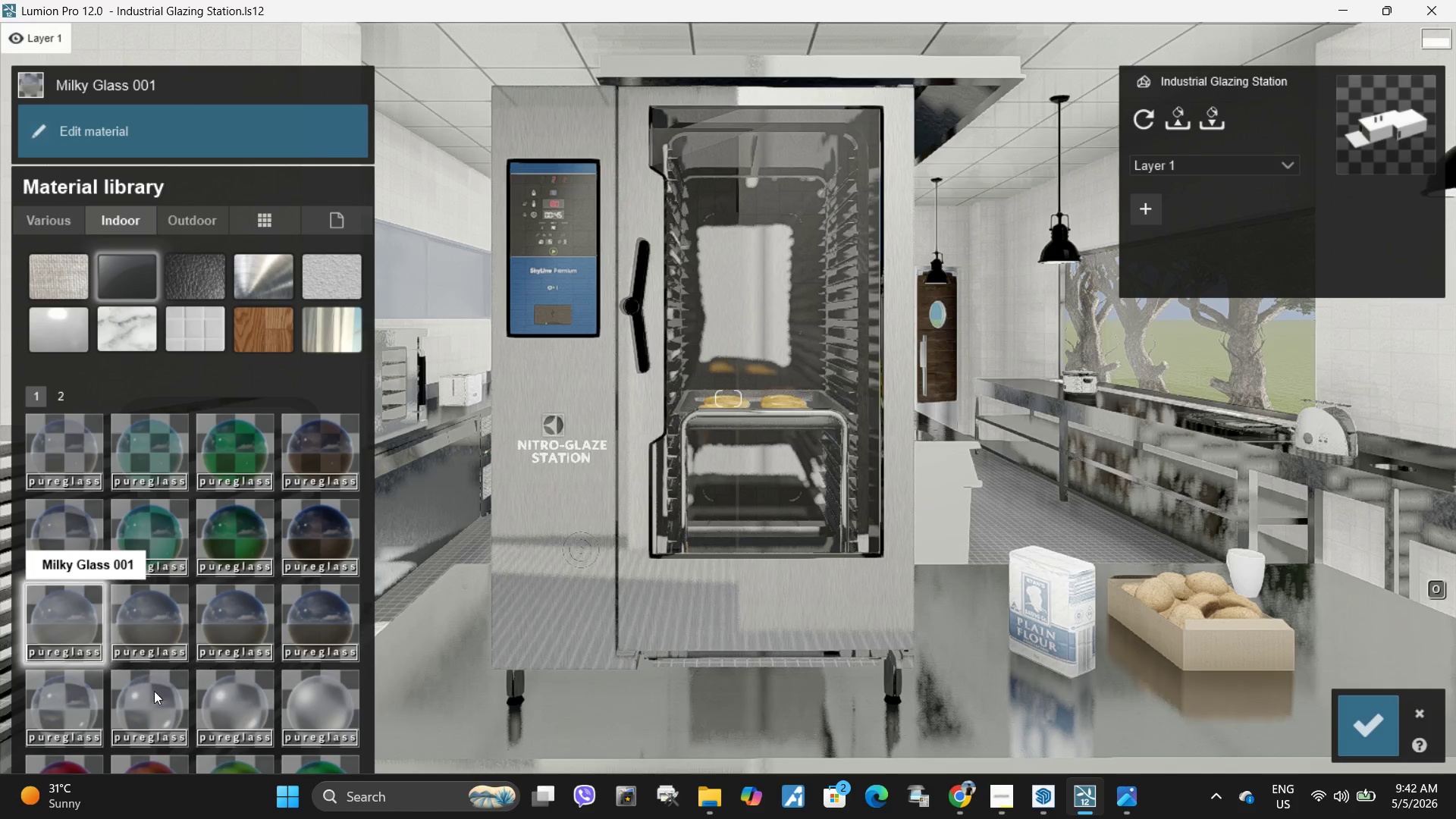 
left_click([161, 706])
 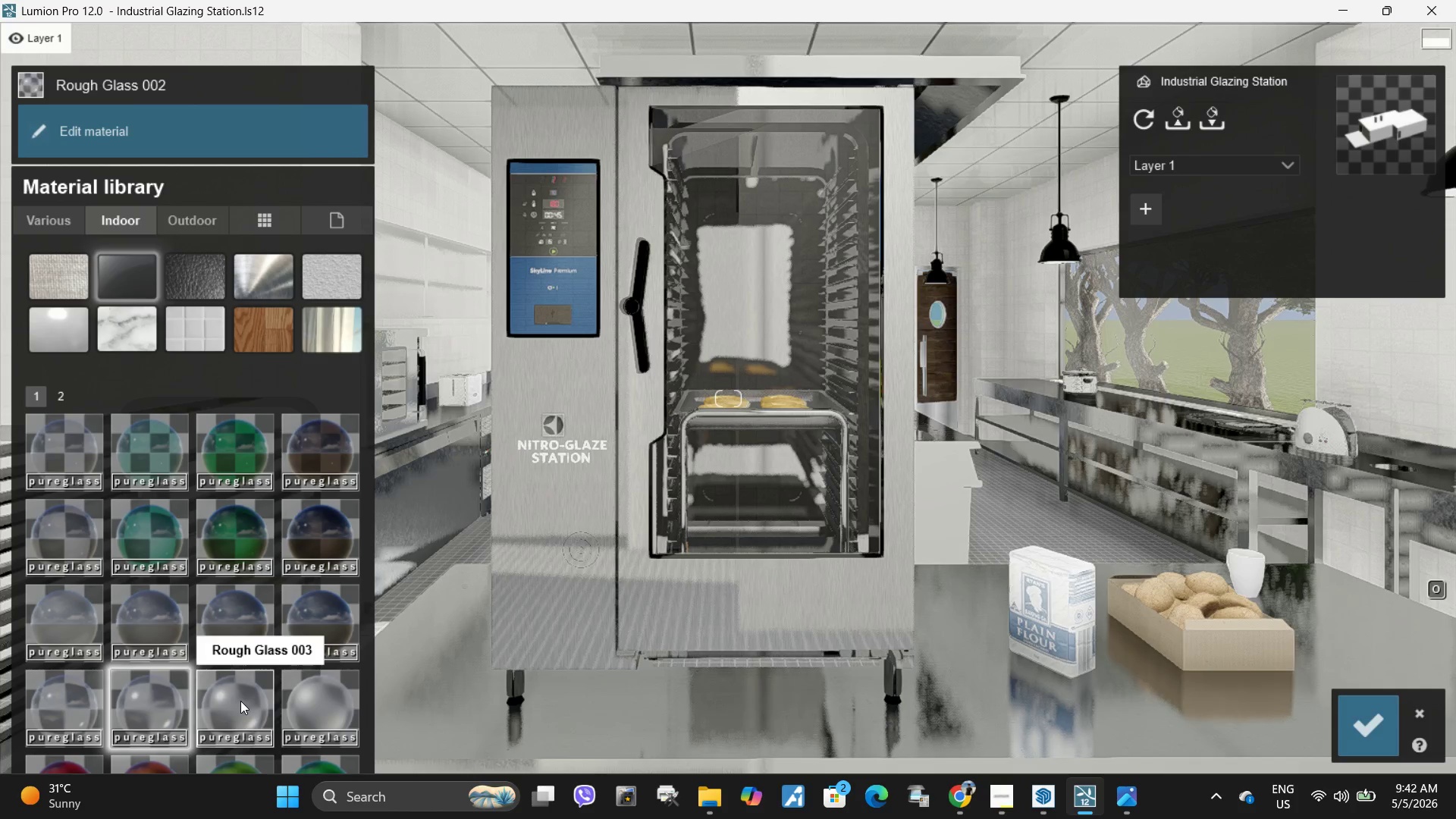 
left_click([233, 704])
 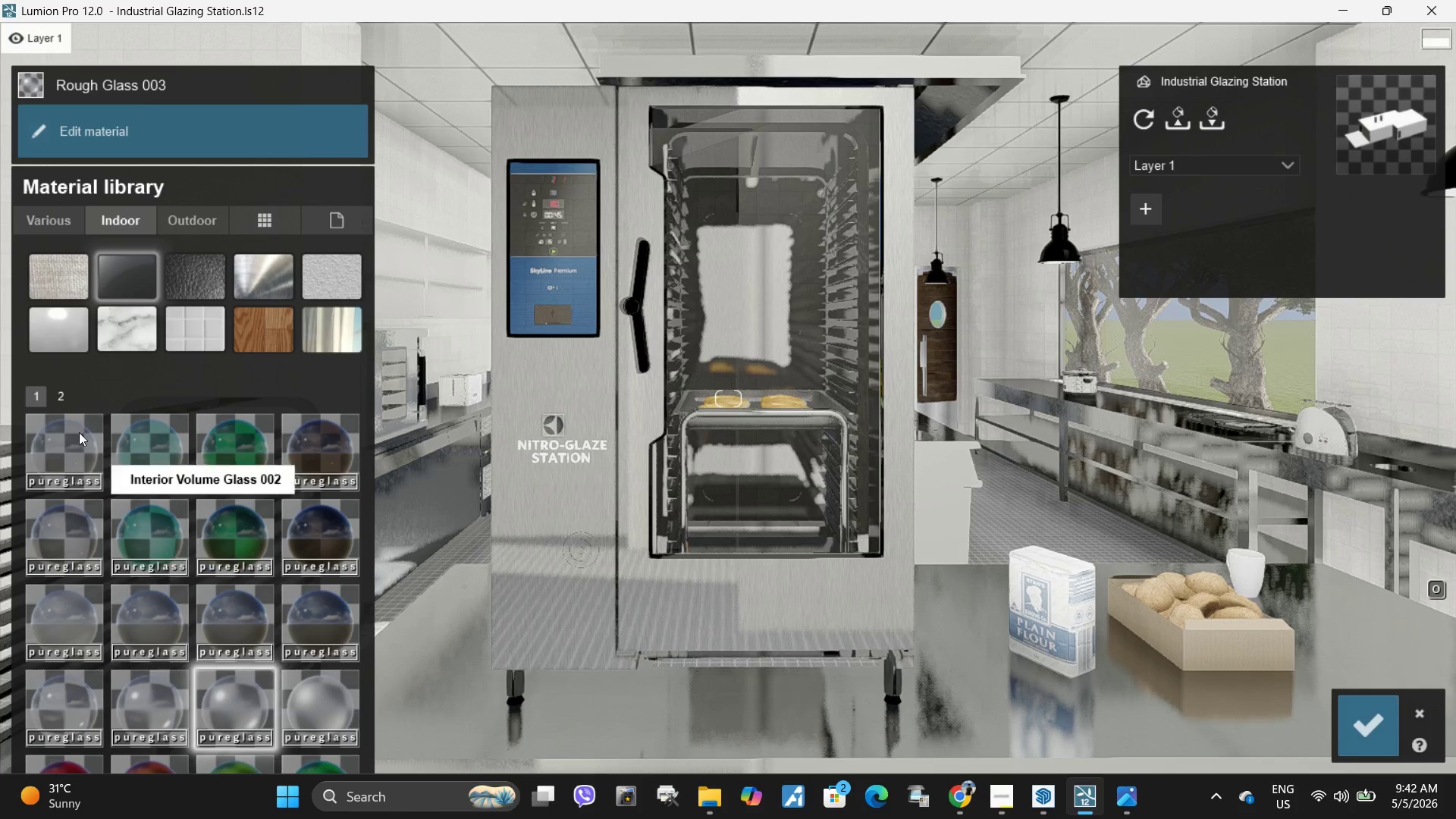 
left_click([78, 458])
 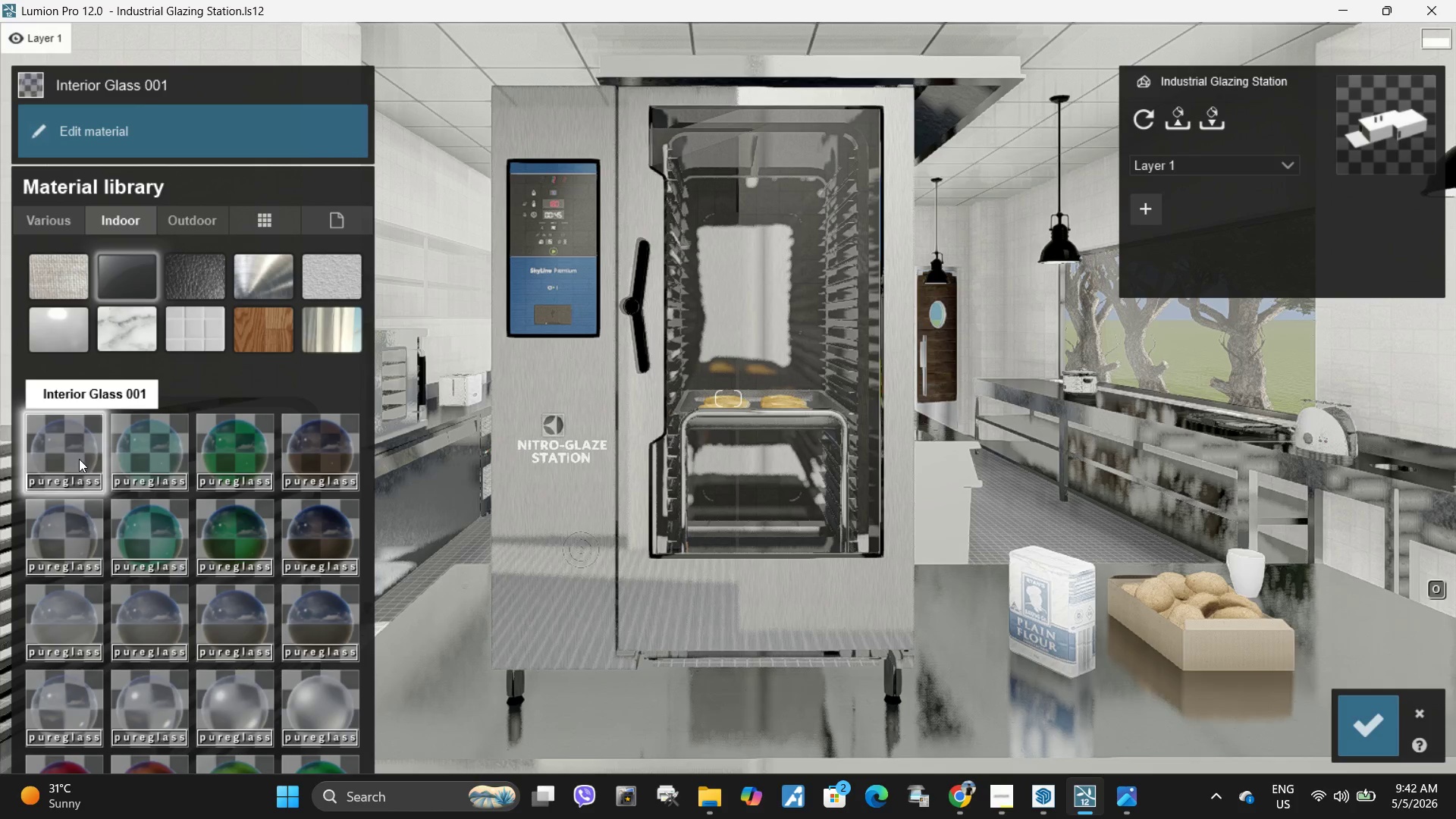 
left_click([175, 465])
 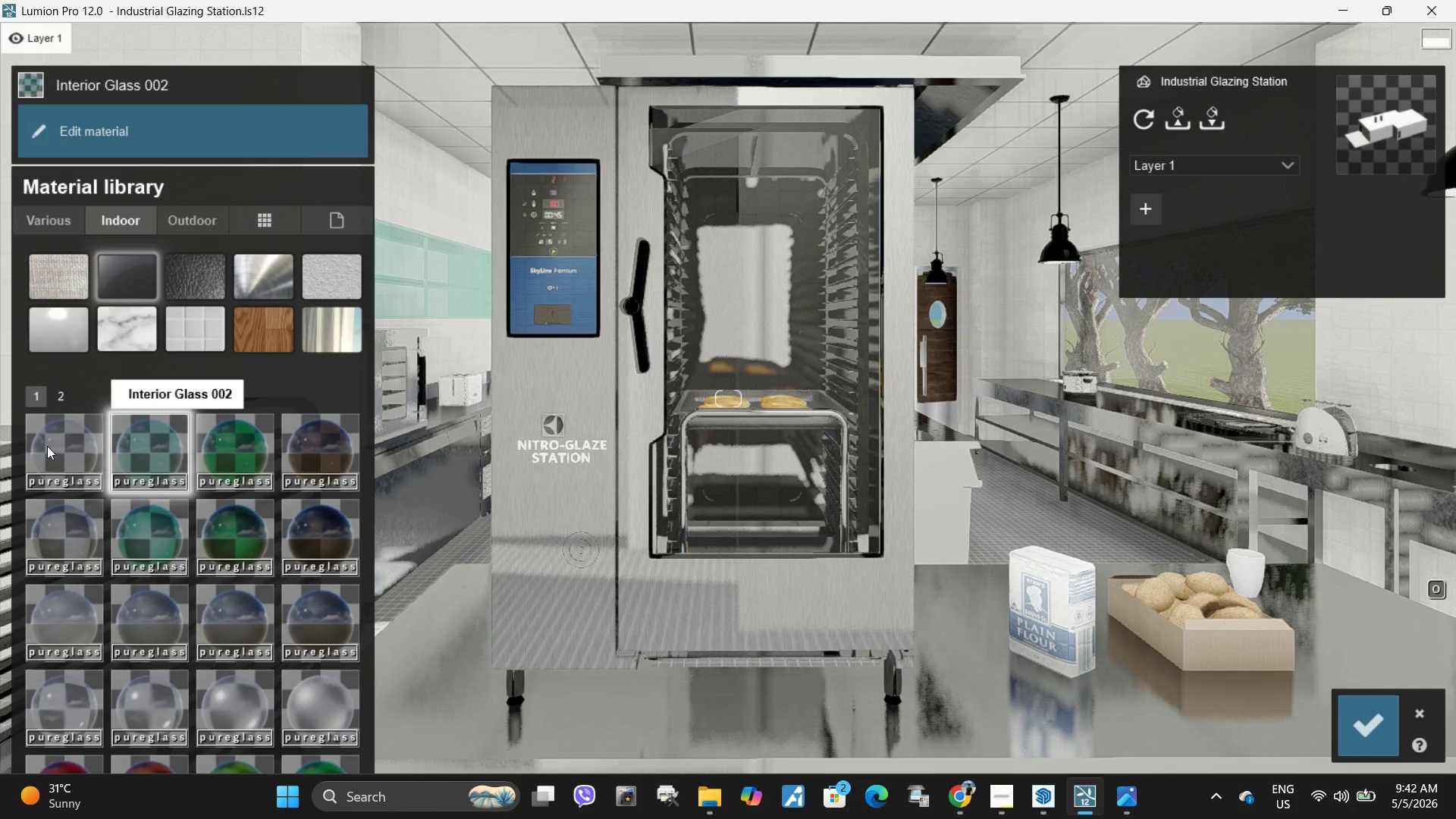 
left_click([69, 460])
 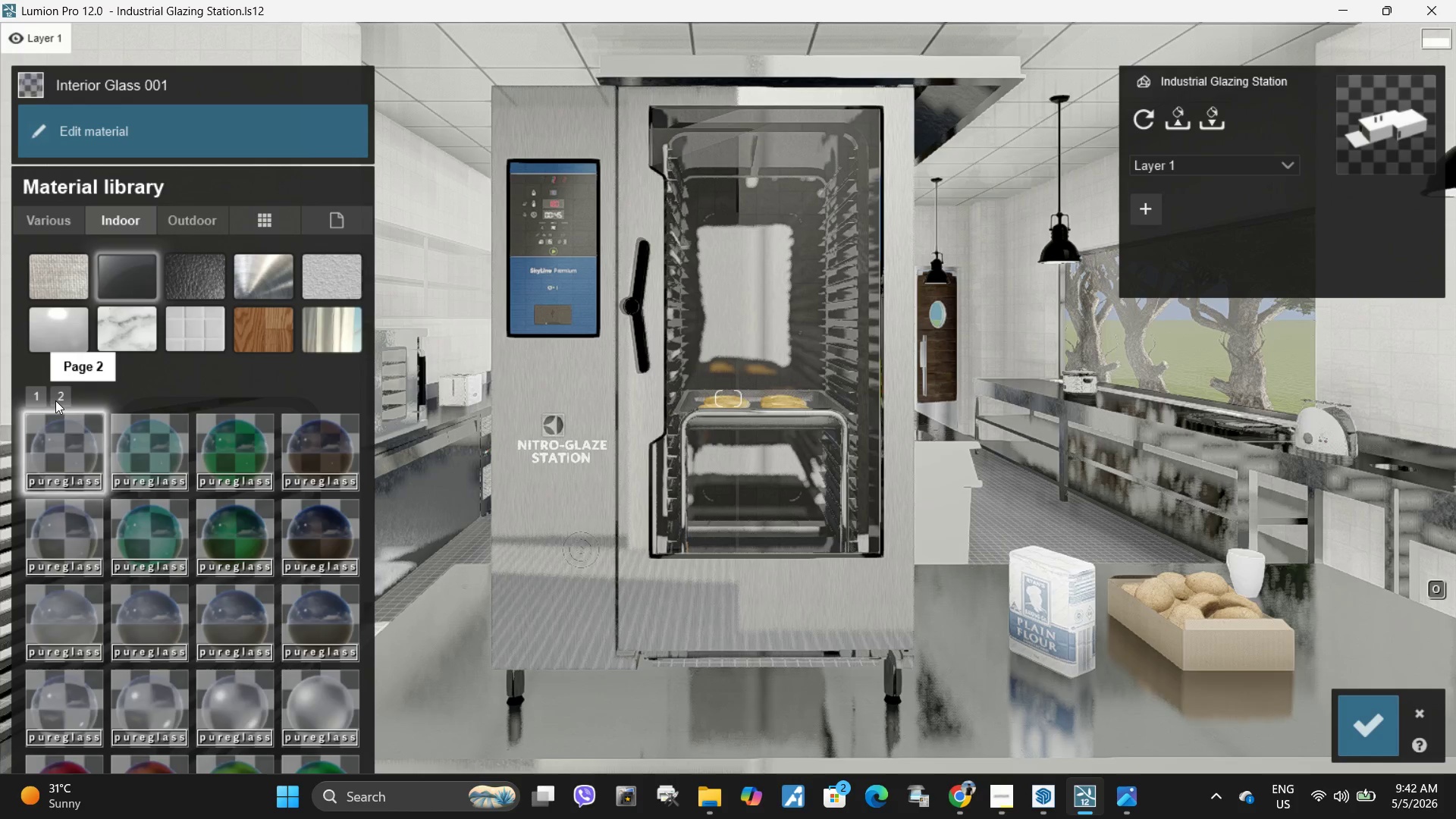 
double_click([136, 429])
 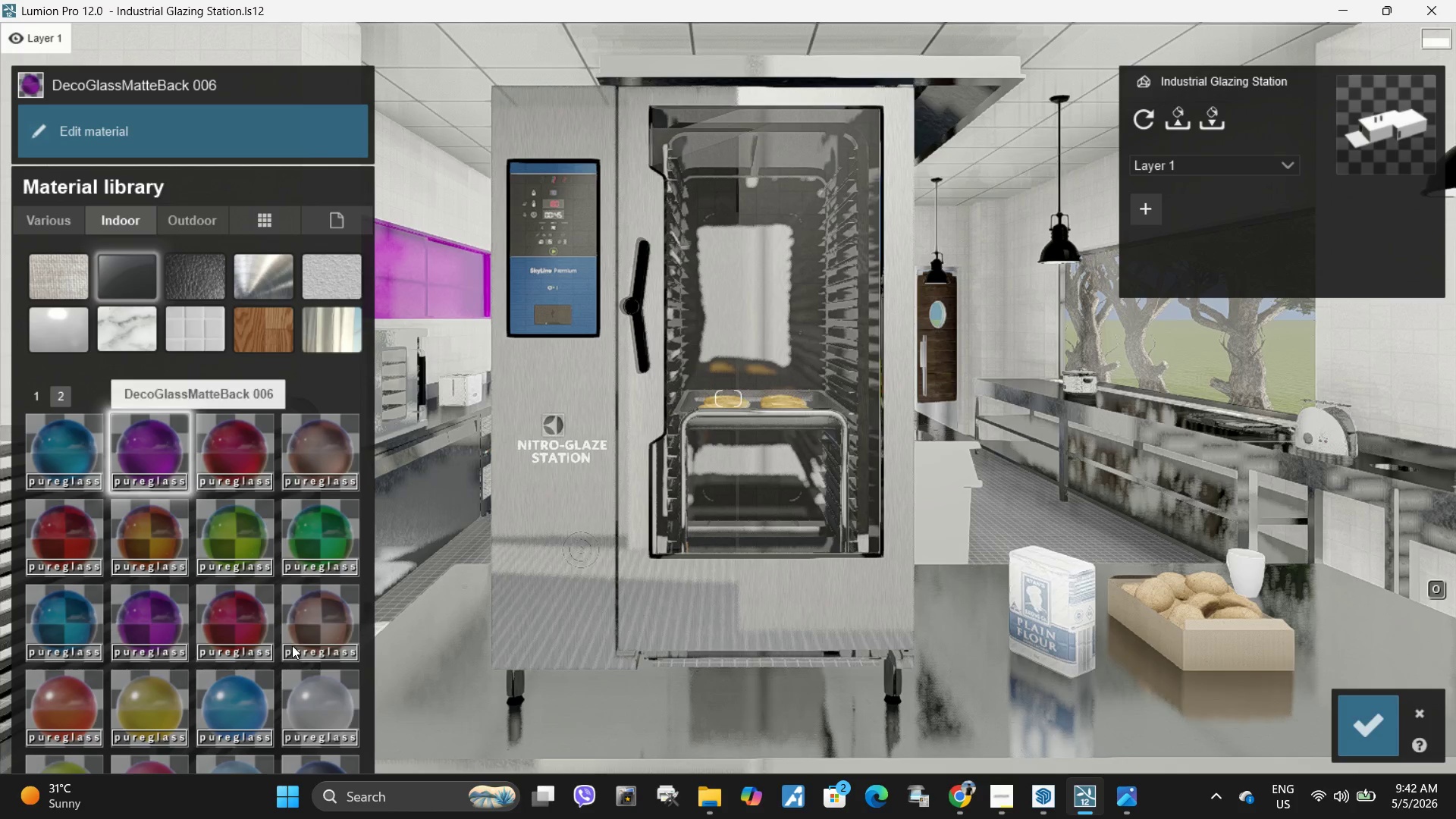 
left_click([330, 711])
 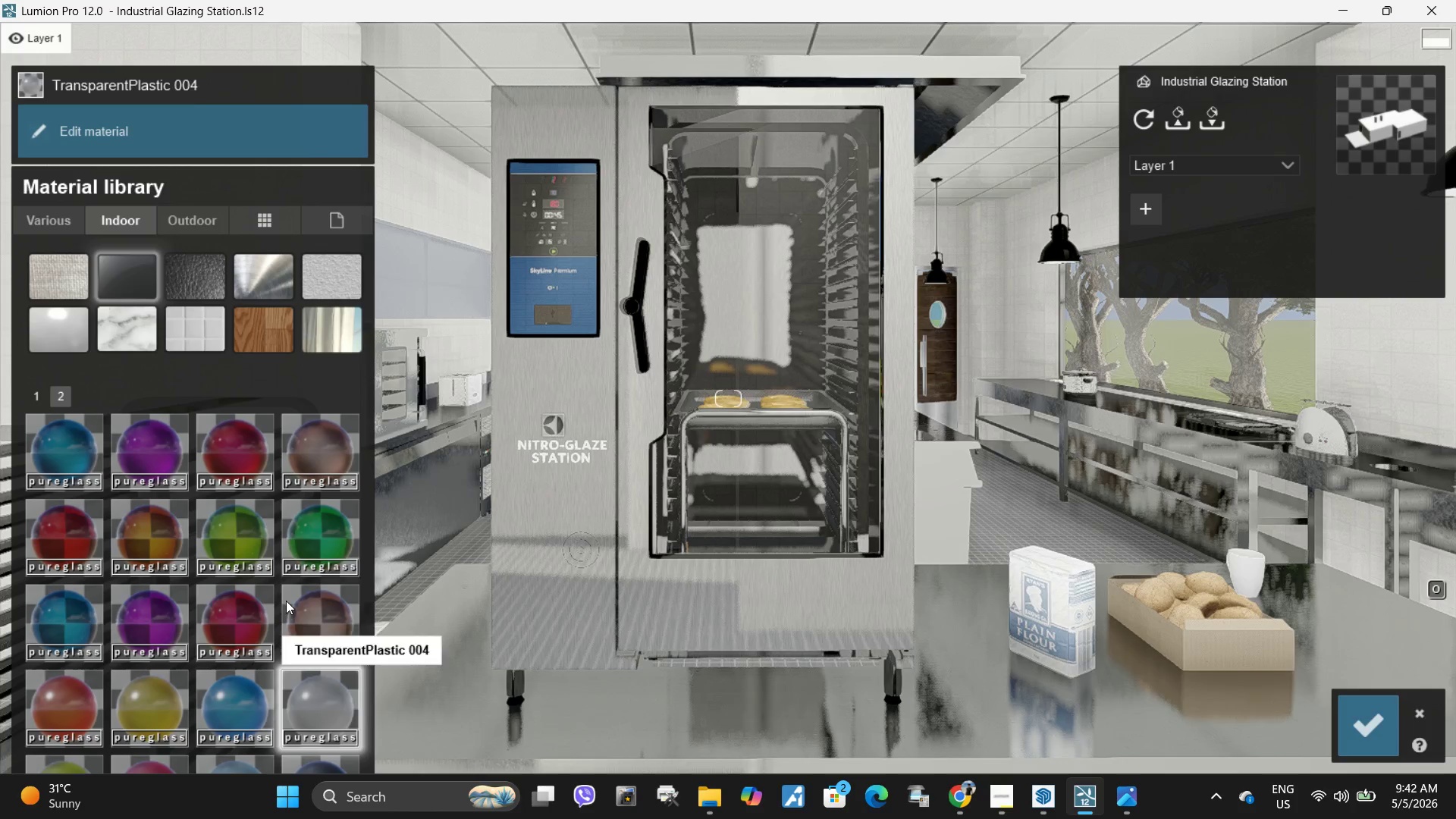 
left_click([327, 625])
 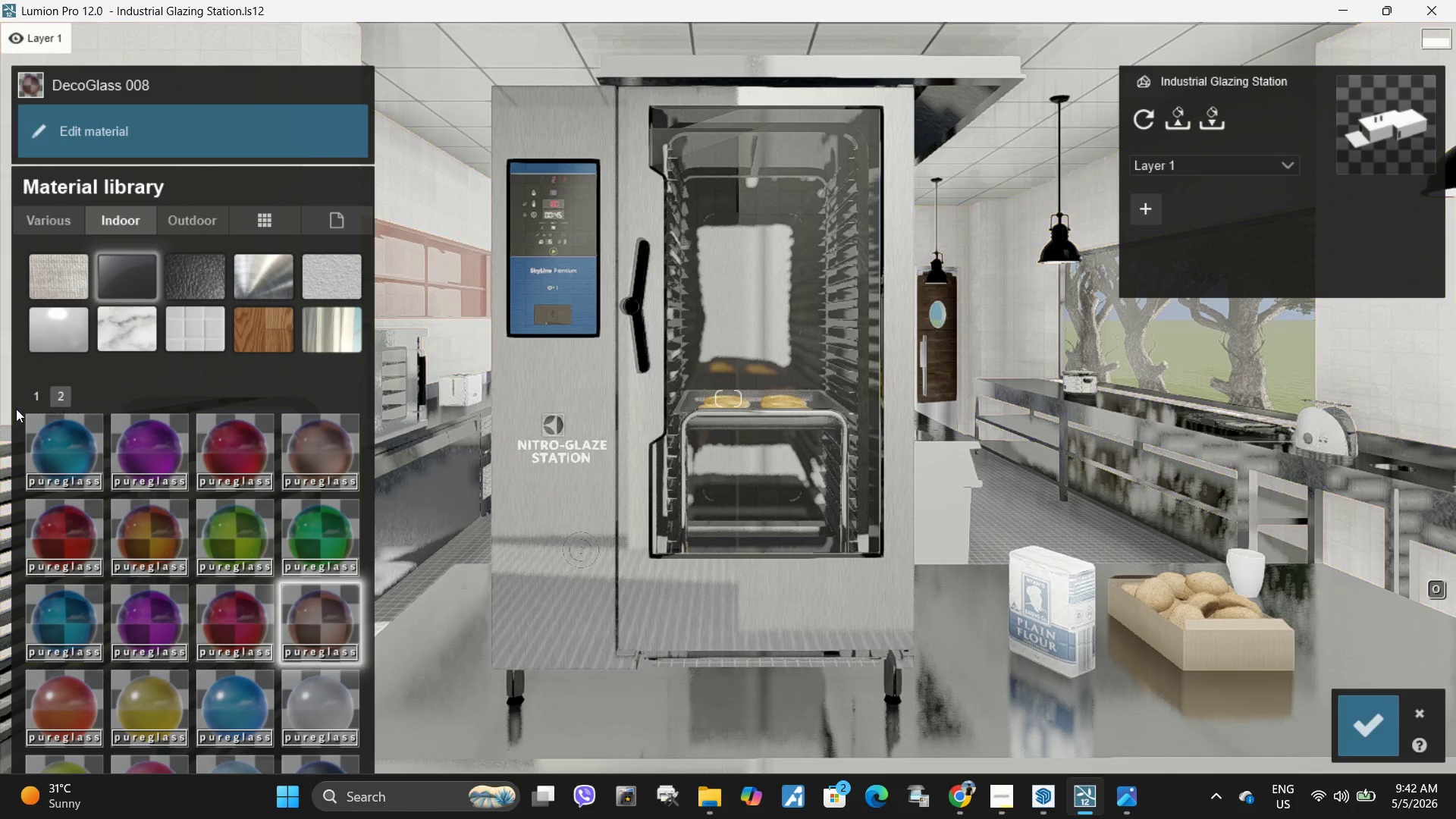 
left_click([44, 394])
 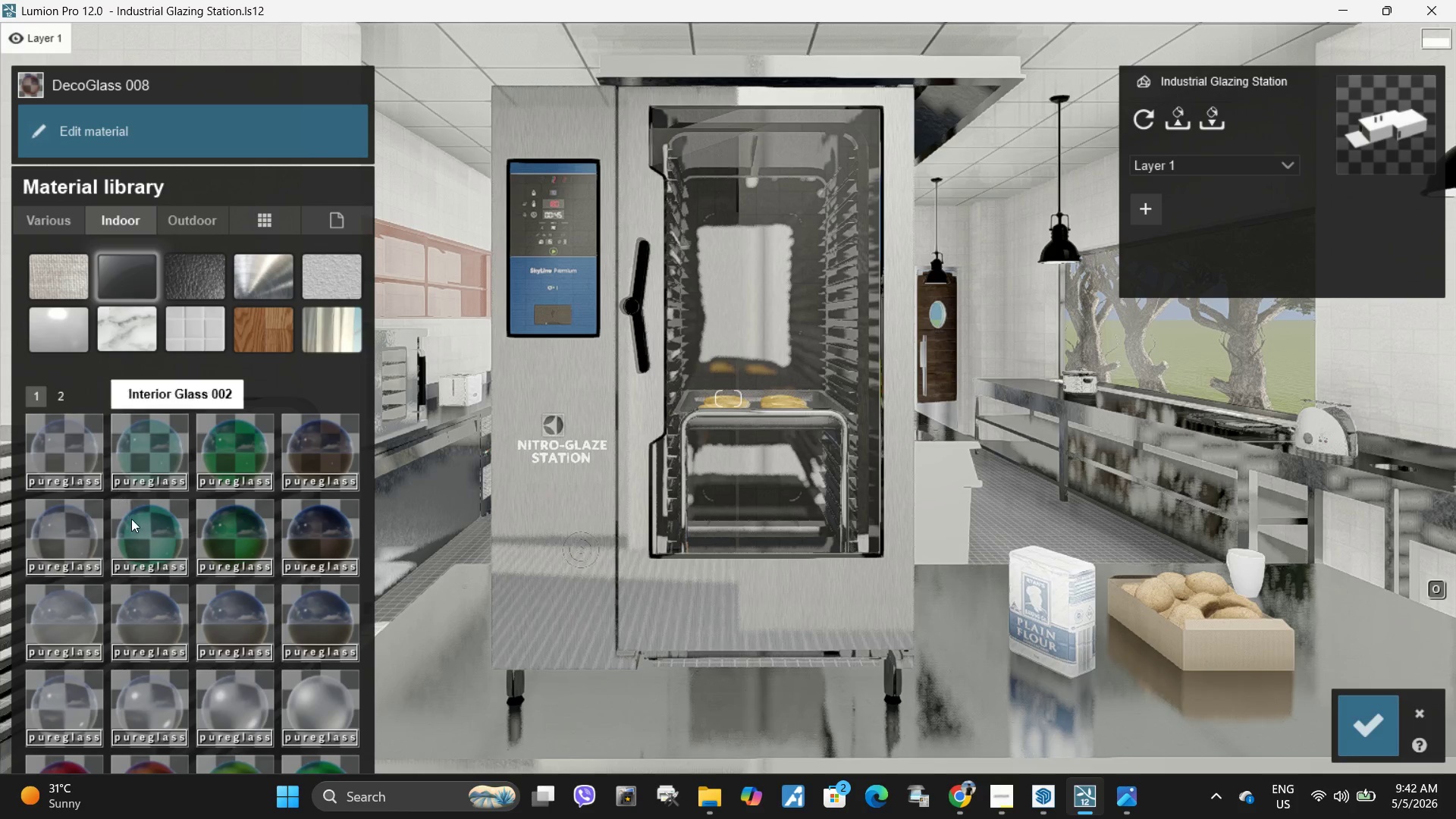 
left_click_drag(start_coordinate=[132, 522], to_coordinate=[130, 532])
 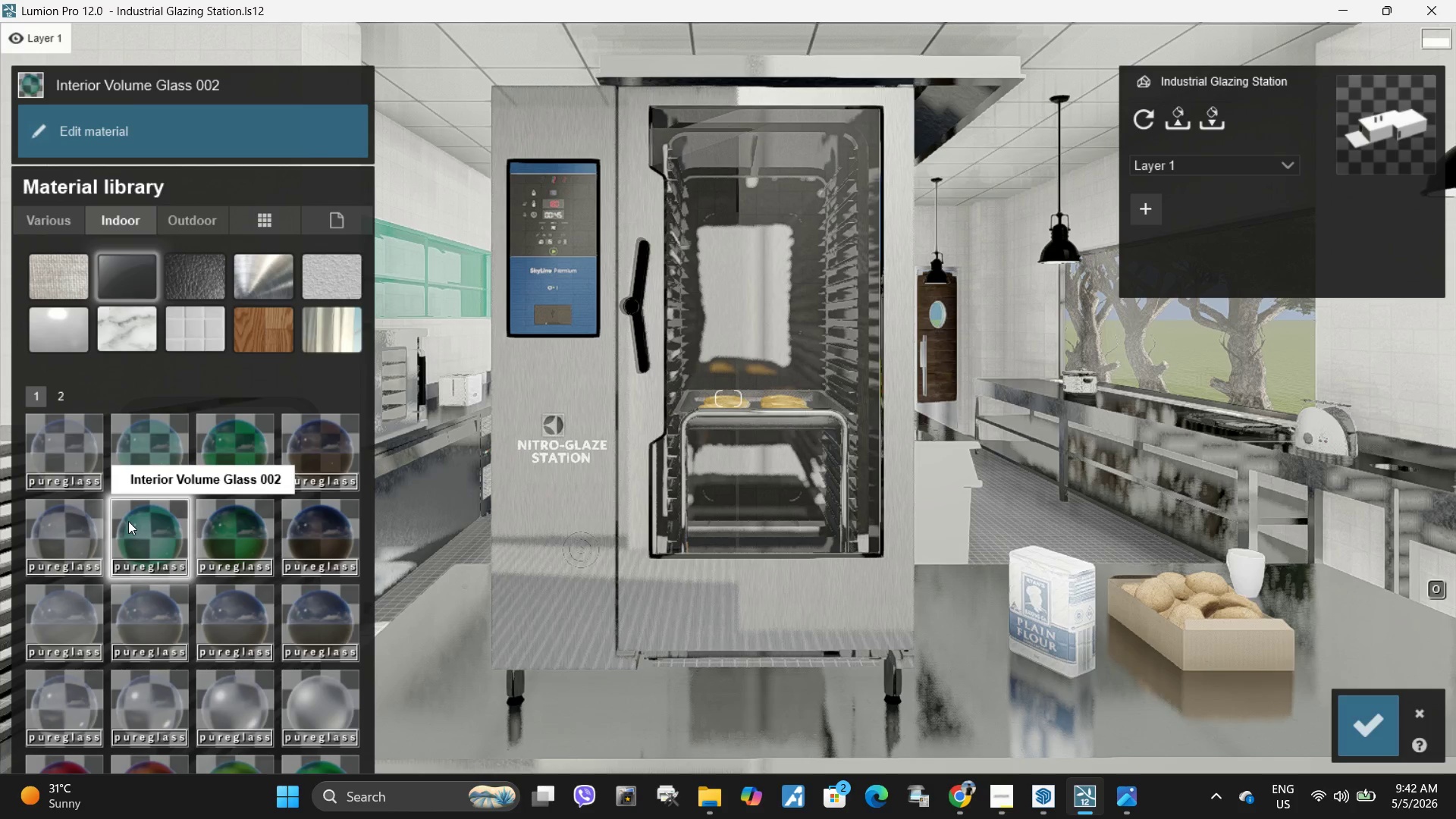 
left_click_drag(start_coordinate=[157, 459], to_coordinate=[158, 463])
 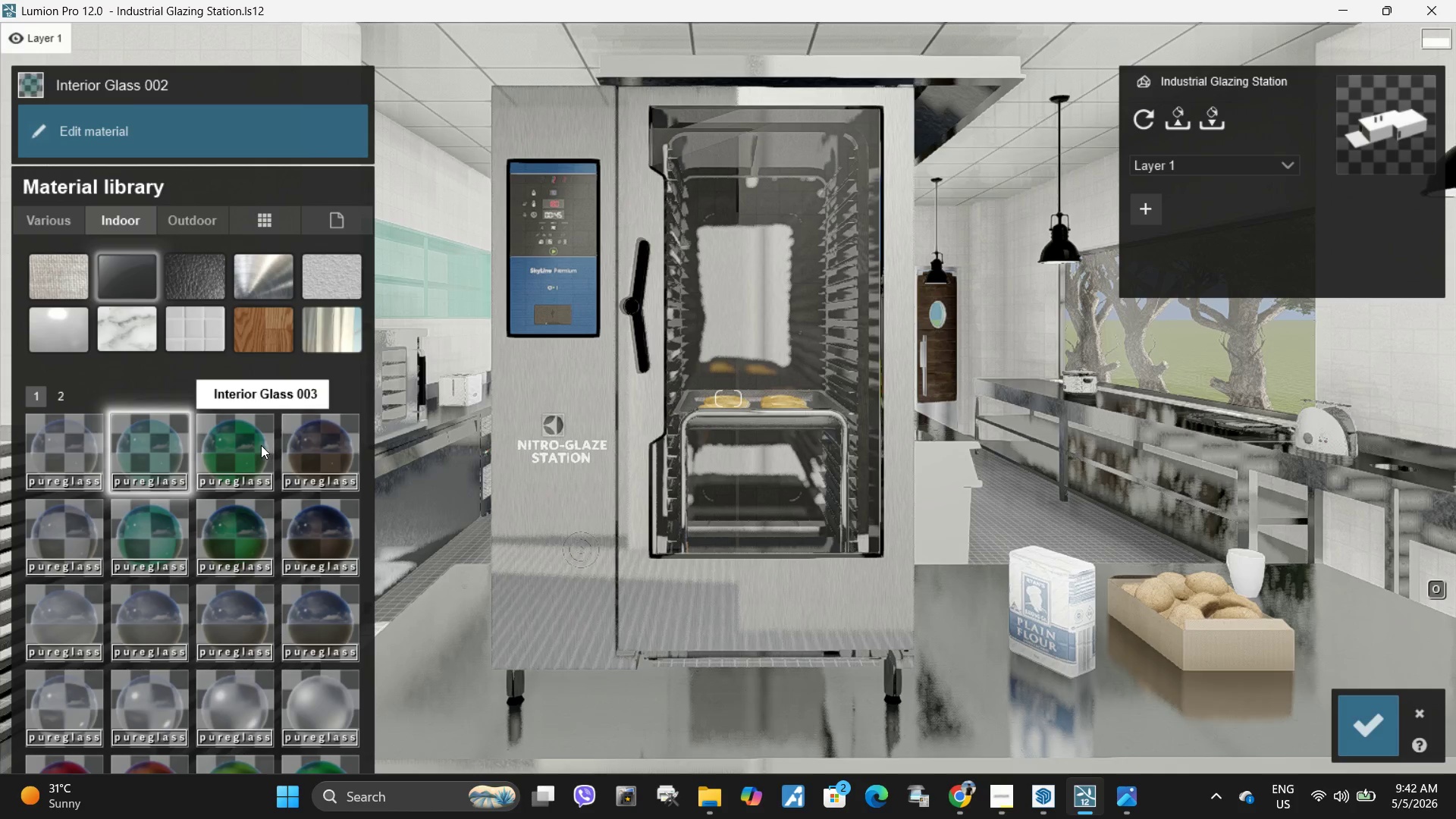 
left_click([261, 445])
 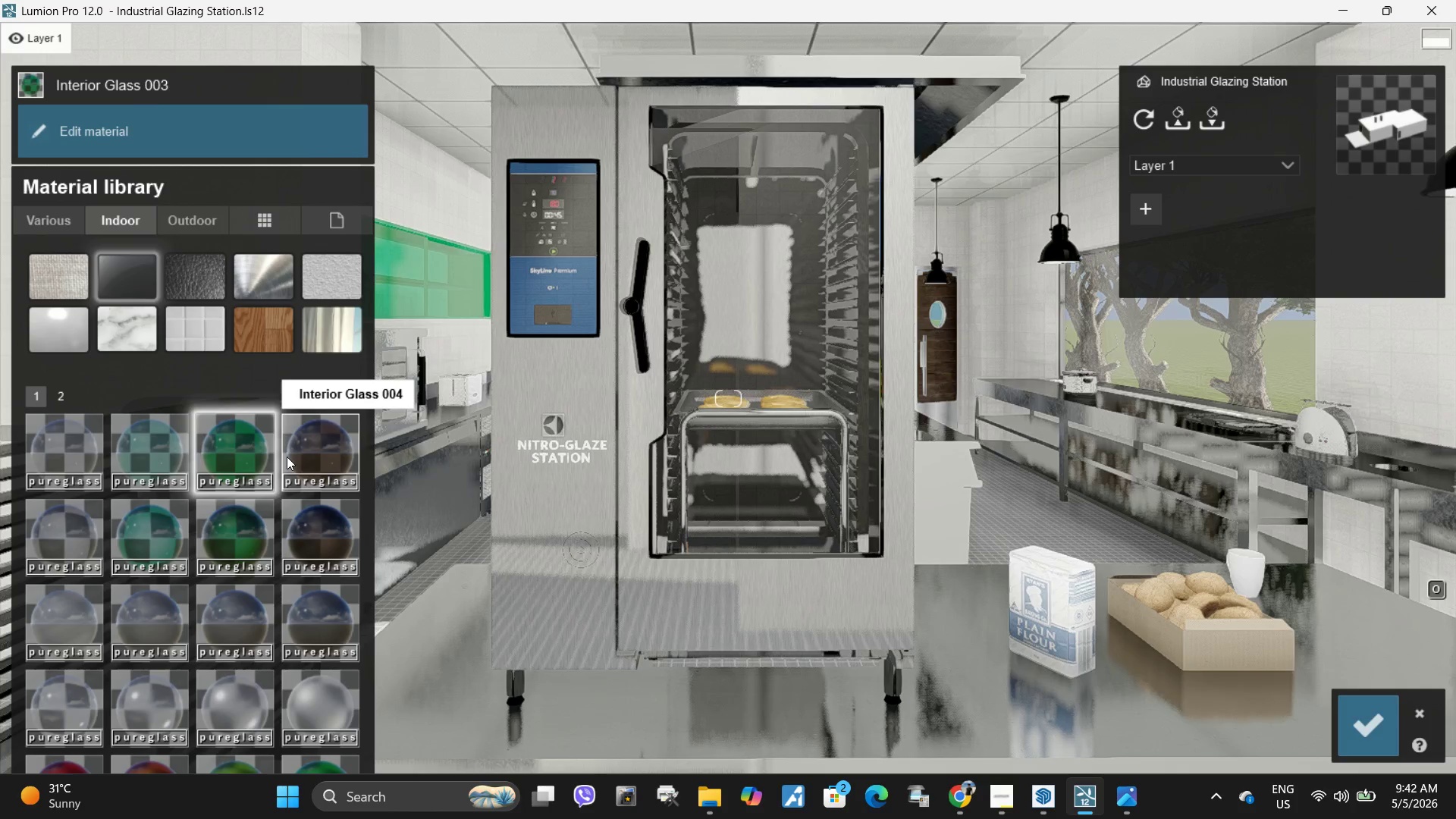 
mouse_move([351, 523])
 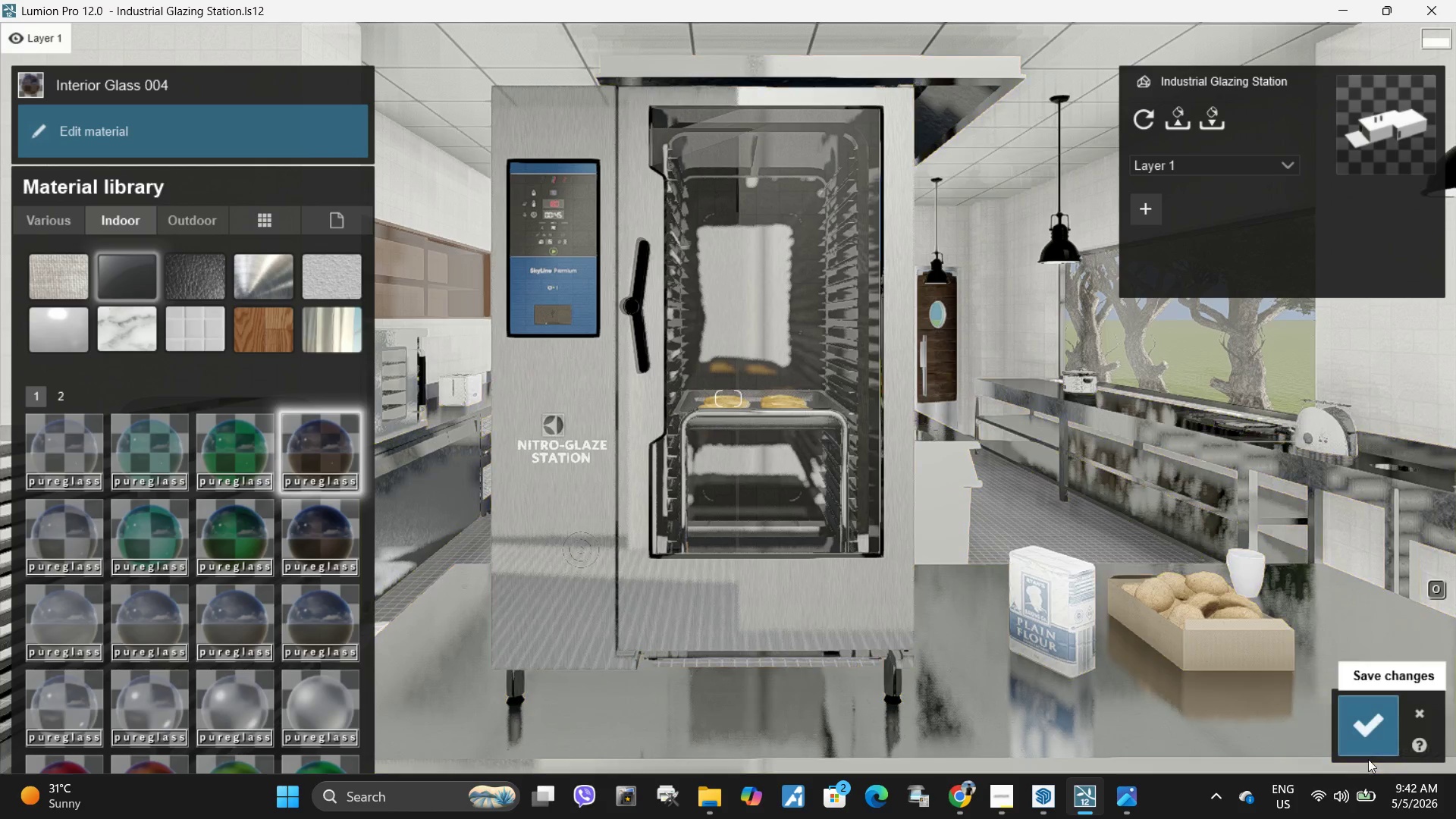 
left_click([1369, 761])
 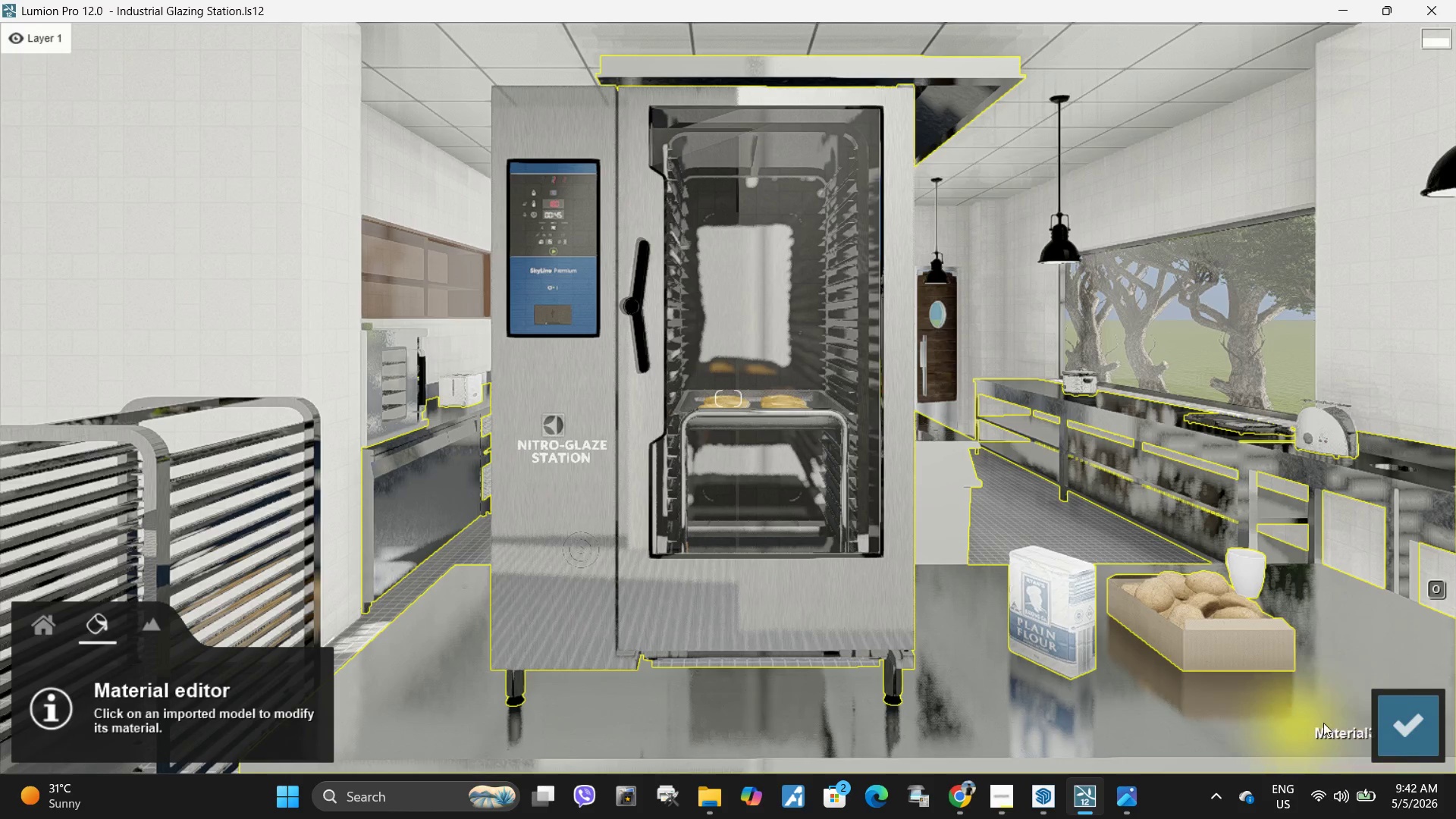 
left_click([1379, 732])
 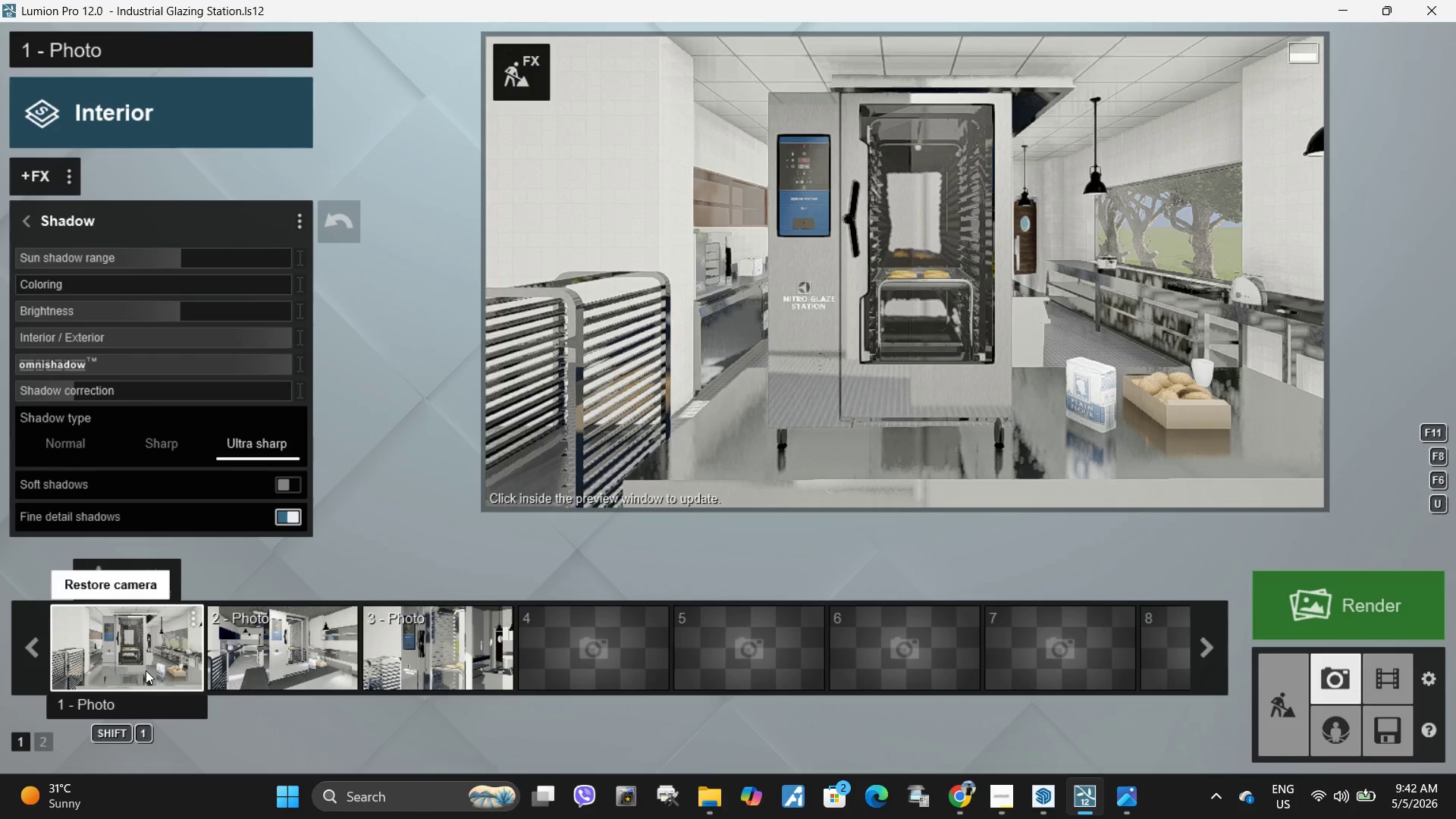 
double_click([881, 317])
 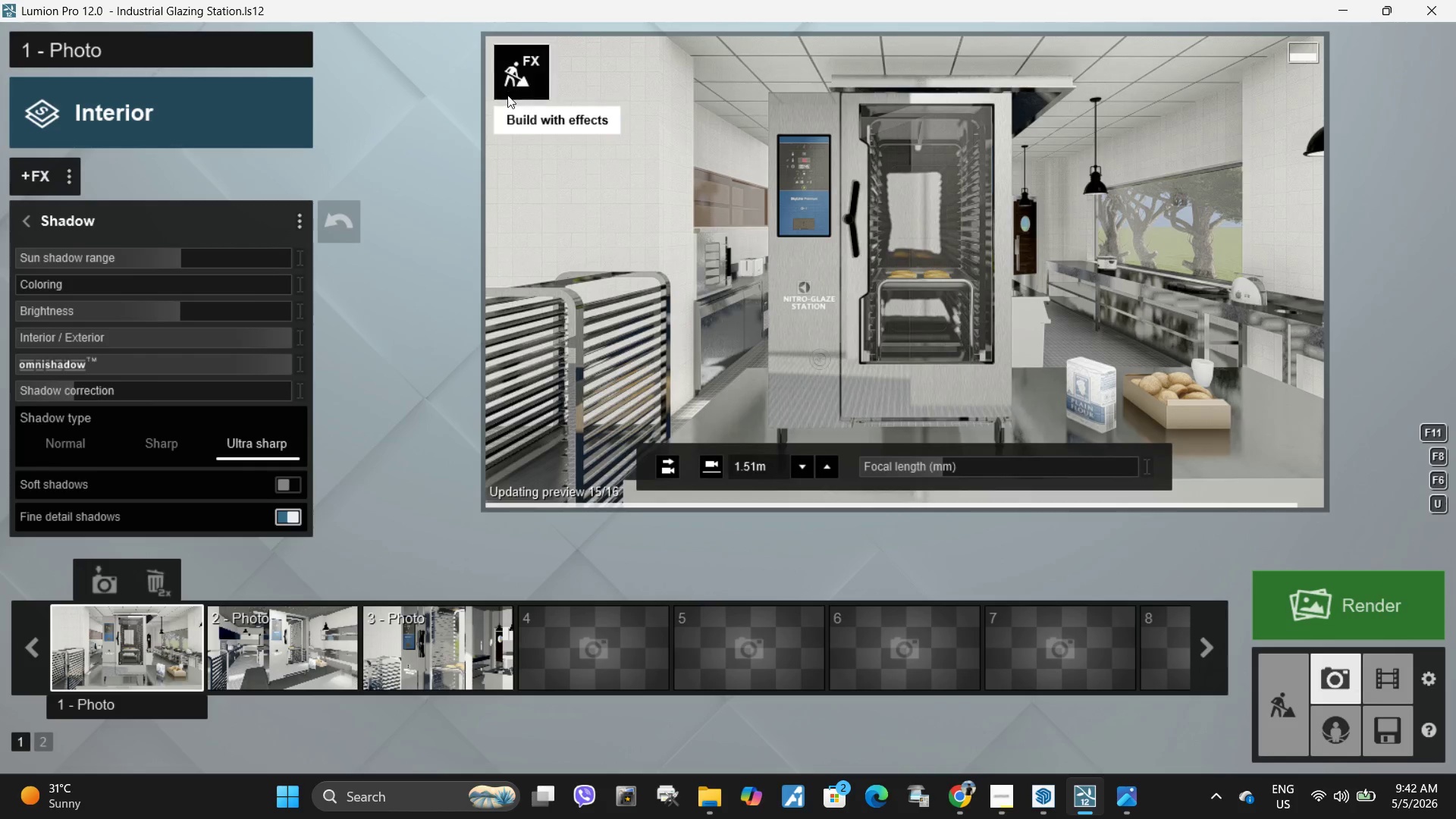 
left_click([539, 77])
 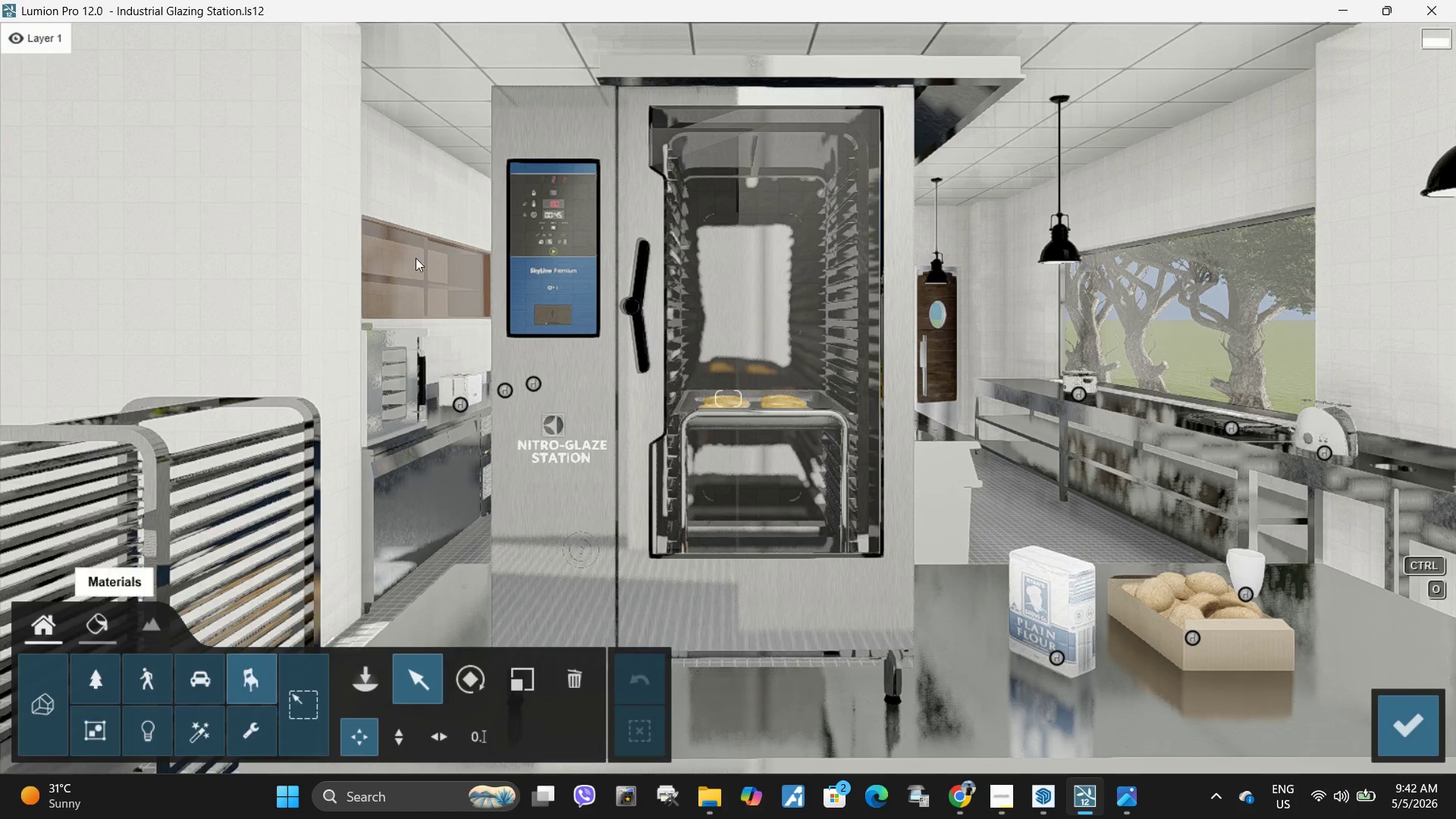 
left_click([435, 279])
 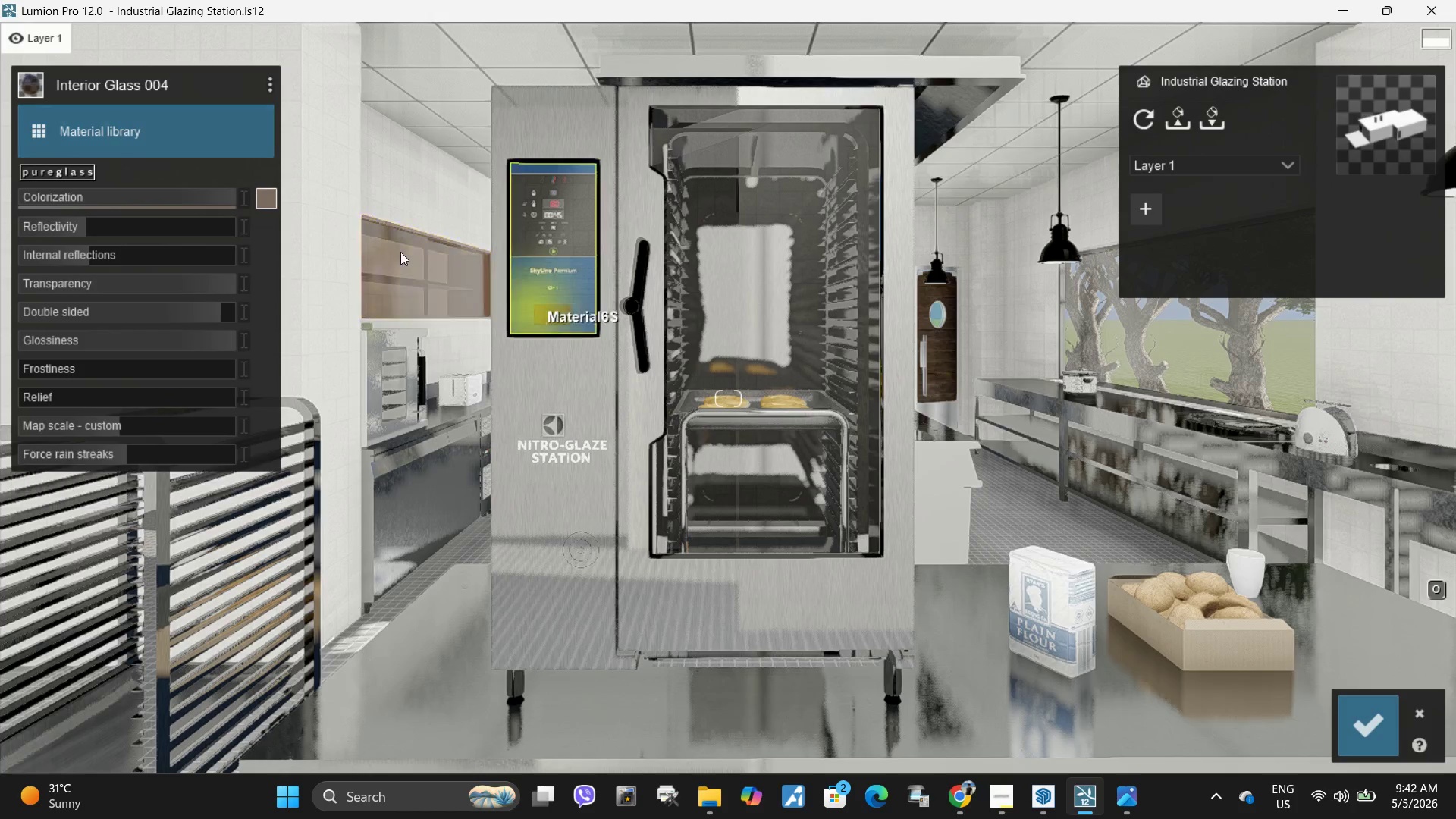 
left_click([146, 147])
 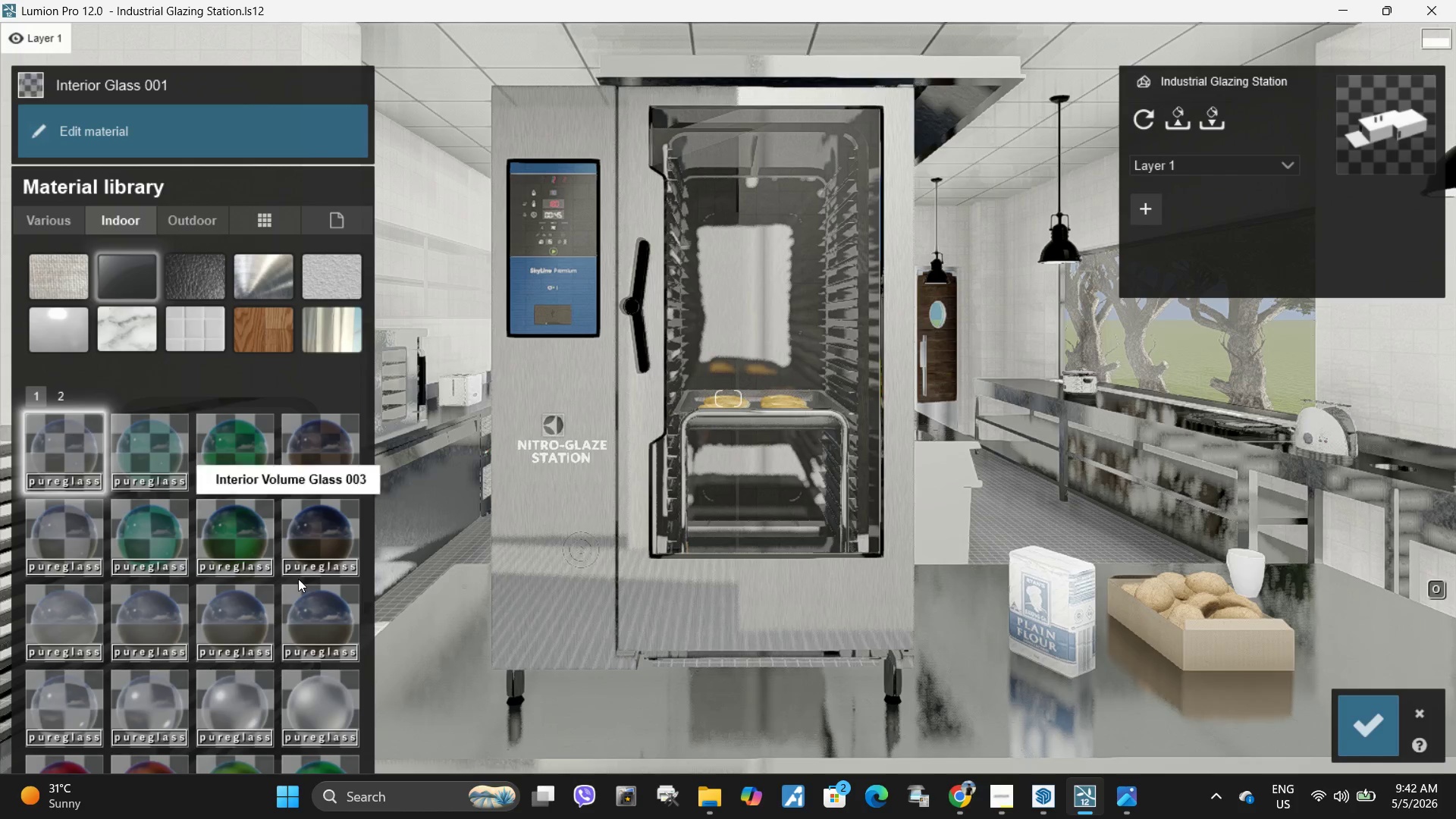 
left_click([322, 629])
 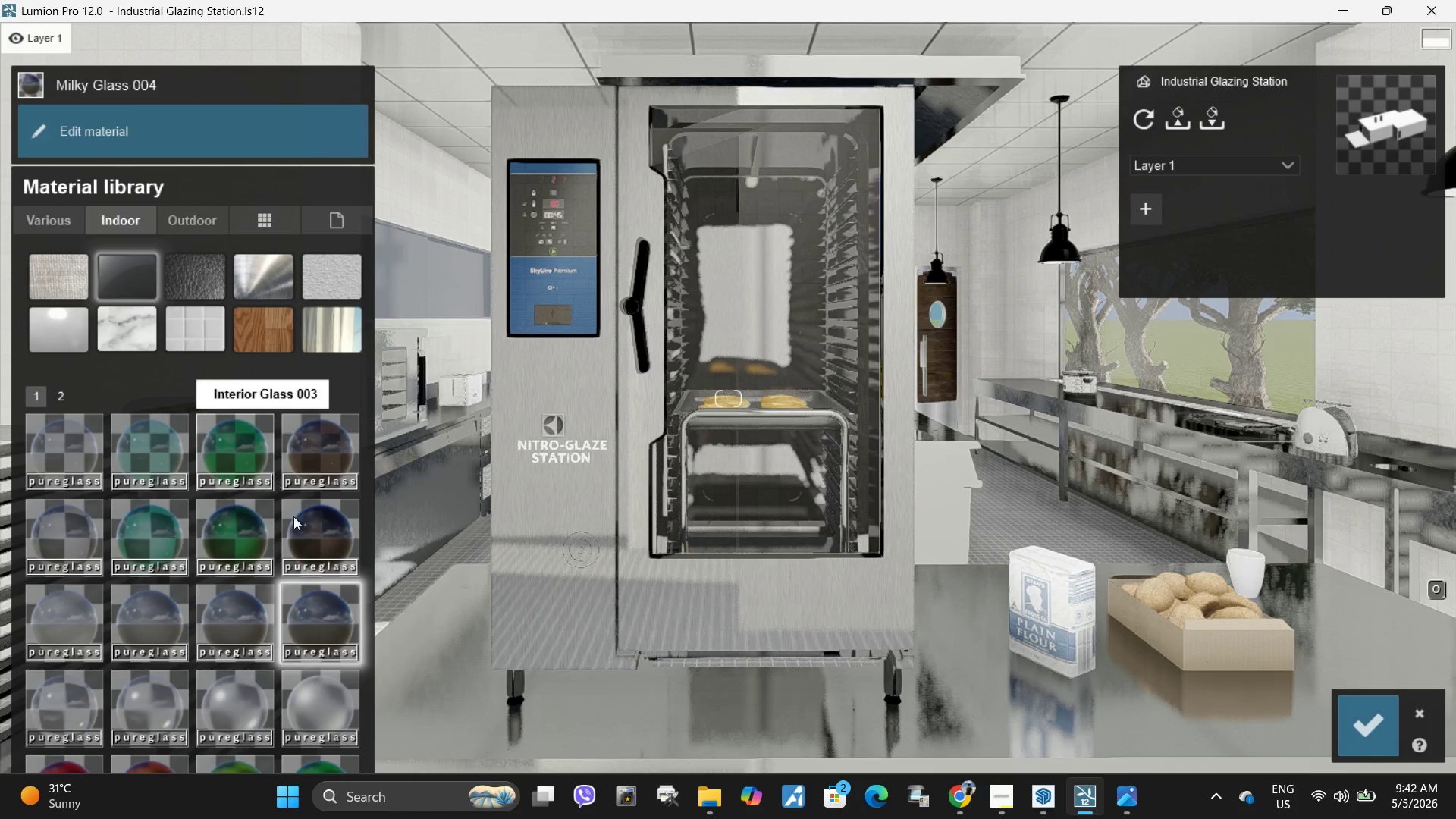 
left_click([299, 718])
 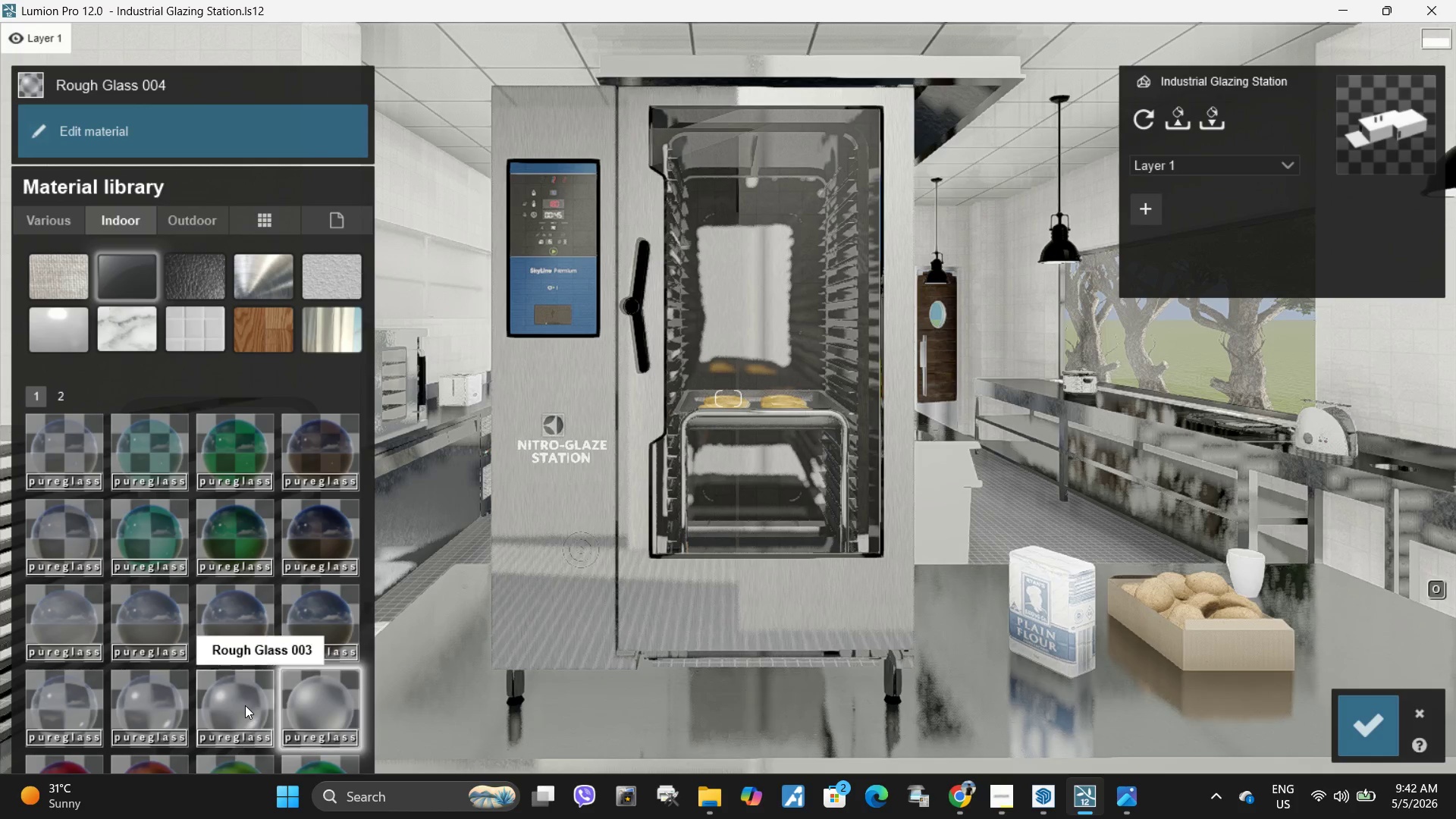 
left_click([246, 704])
 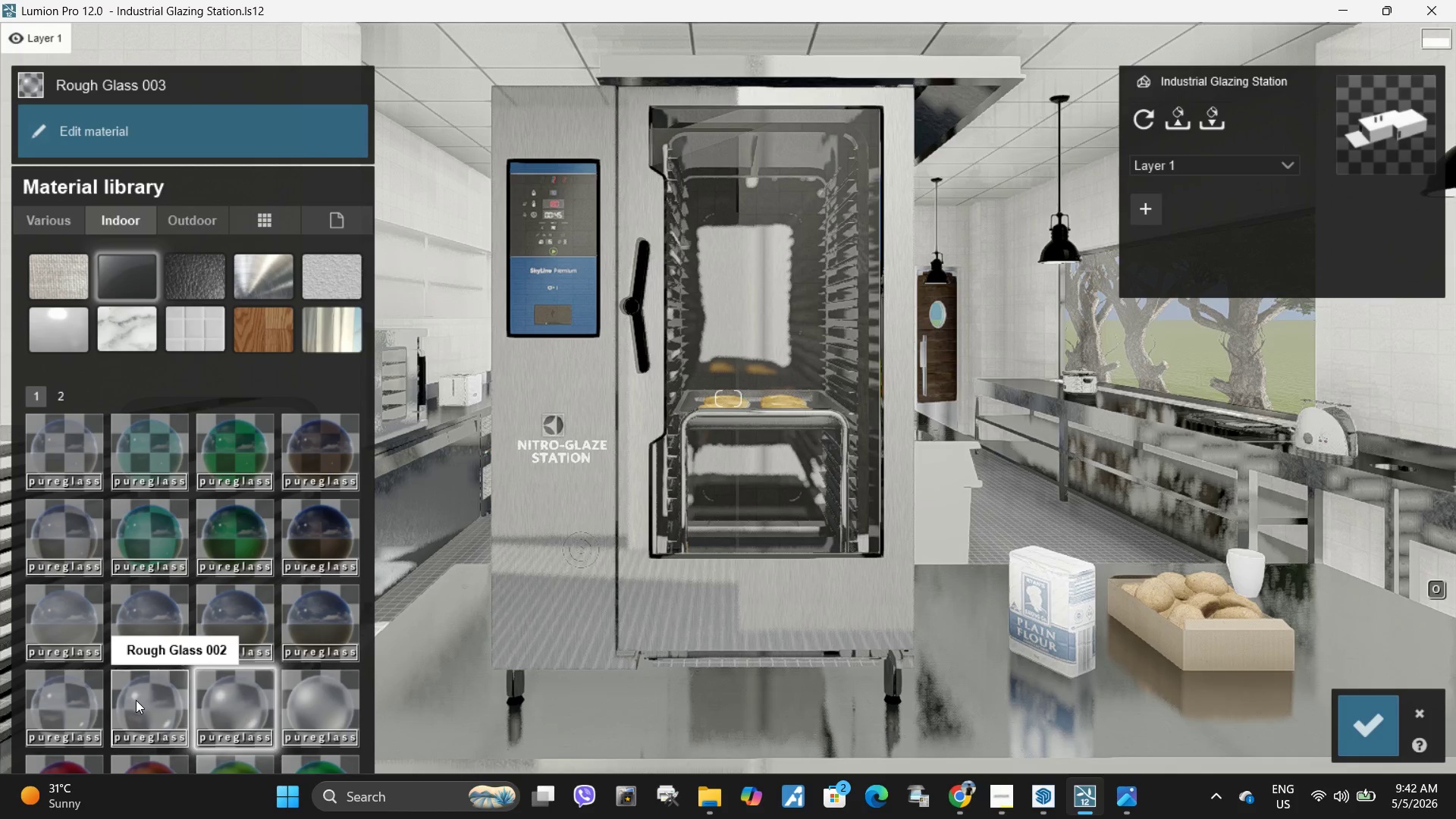 
left_click([66, 695])
 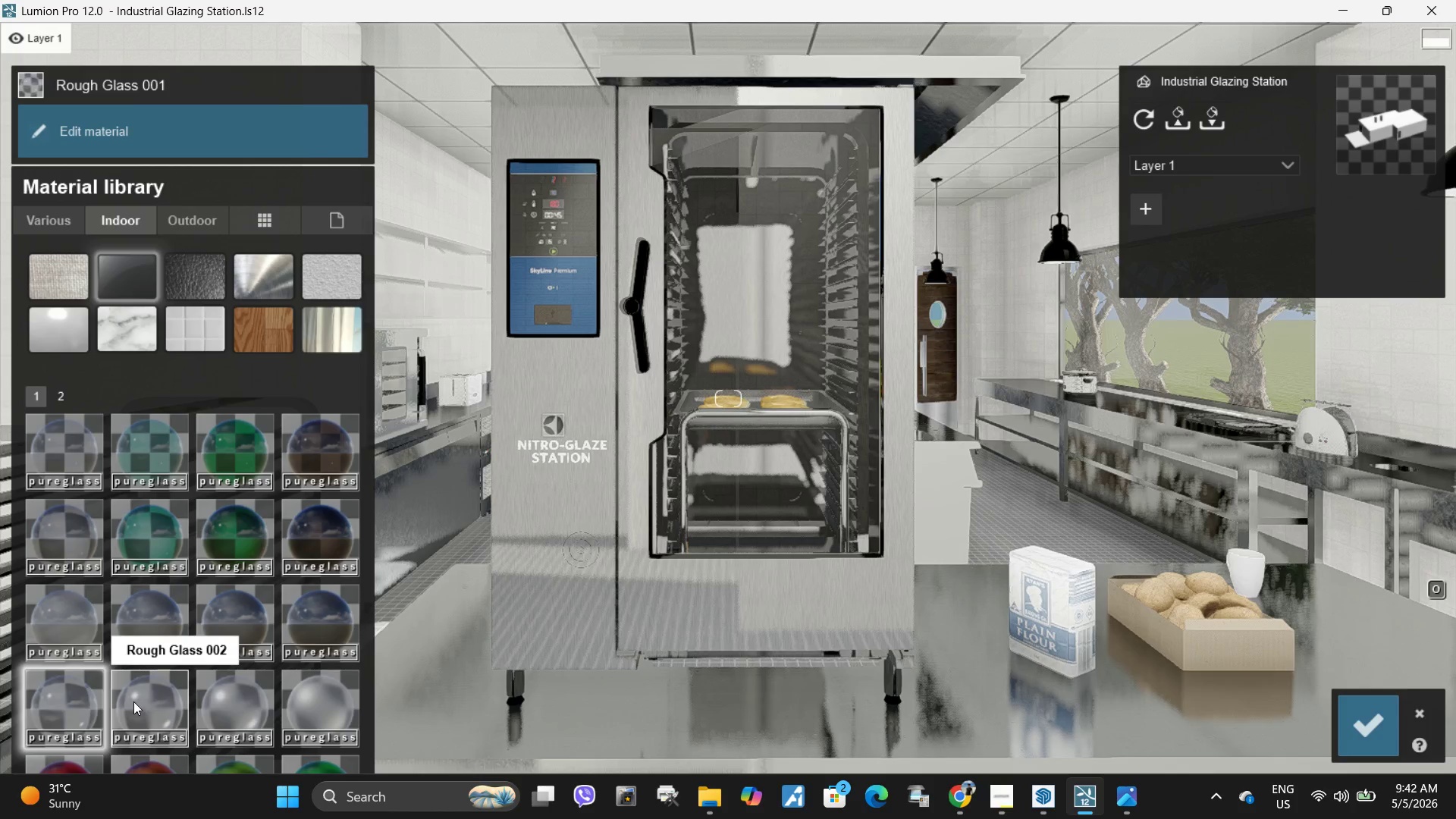 
left_click([130, 699])
 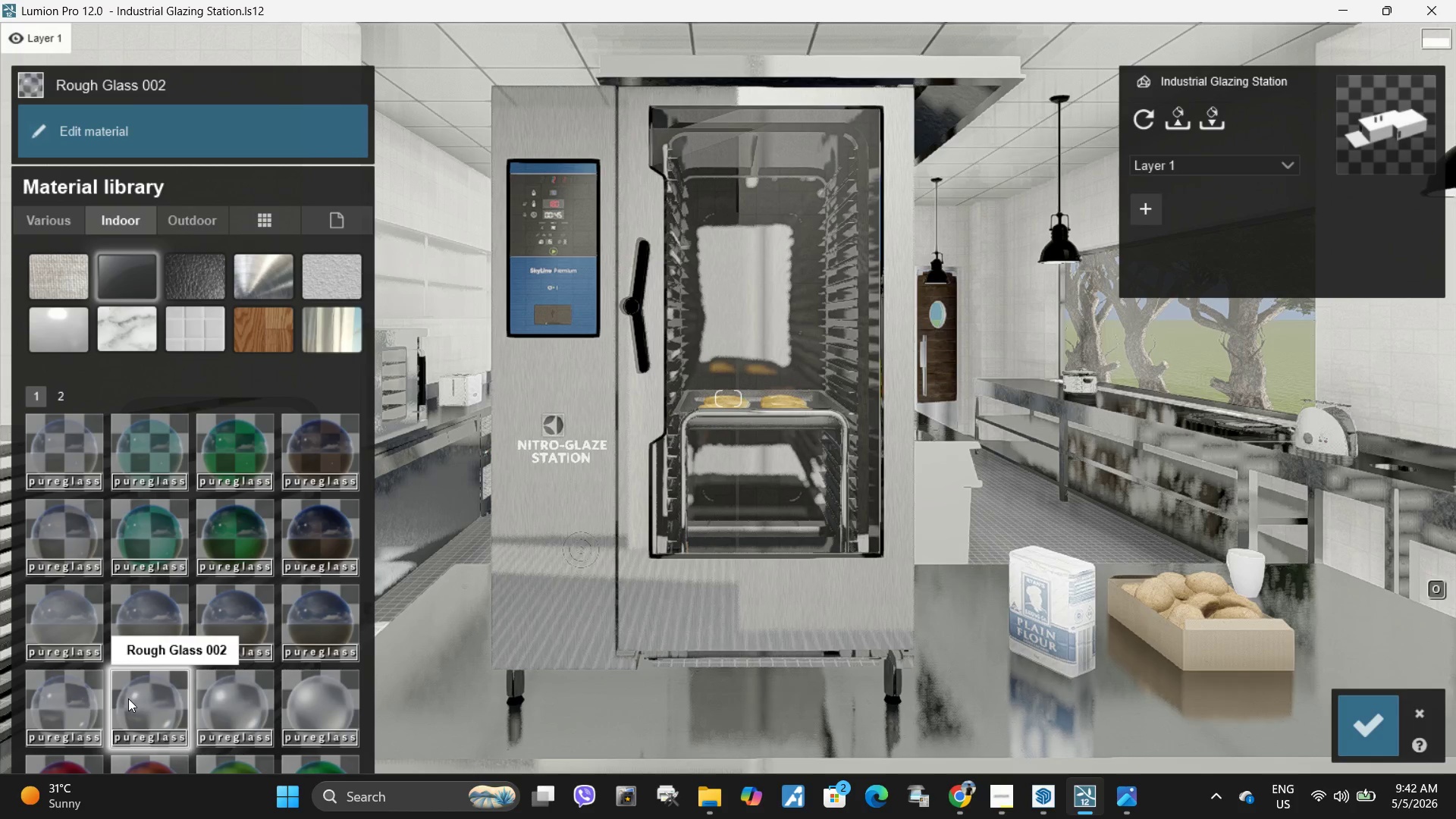 
left_click([30, 692])
 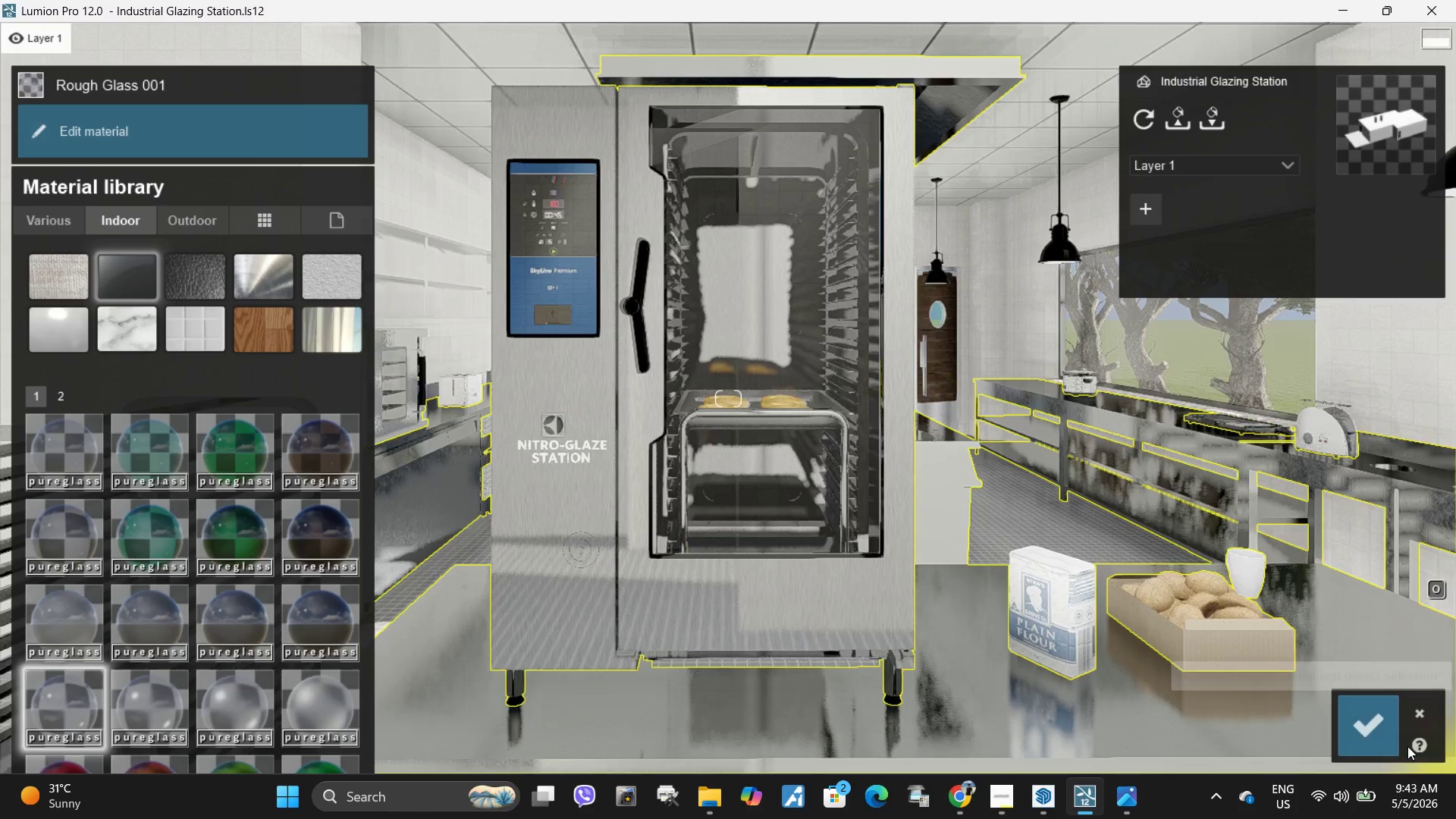 
left_click([1366, 726])
 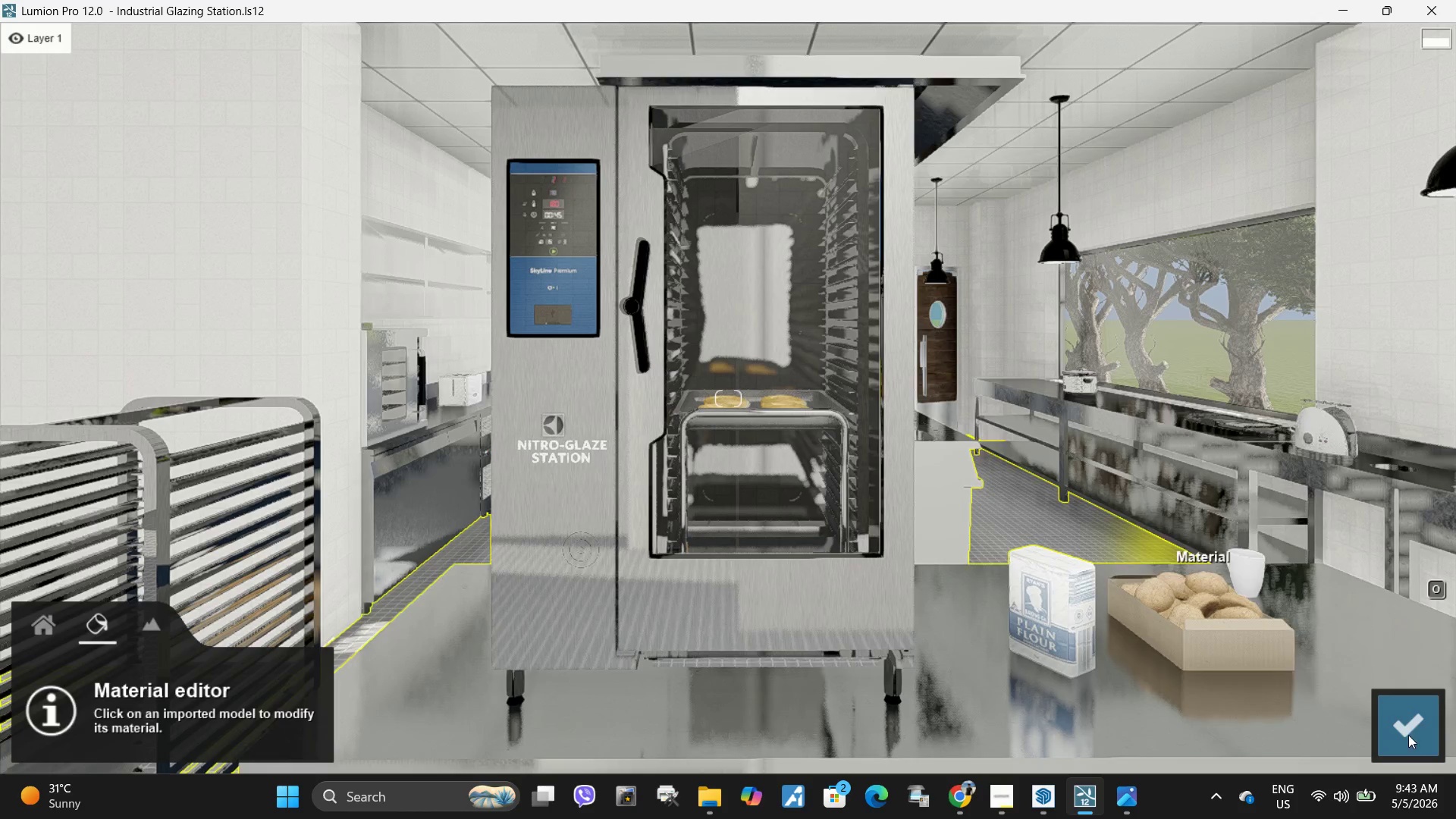 
left_click([1419, 717])
 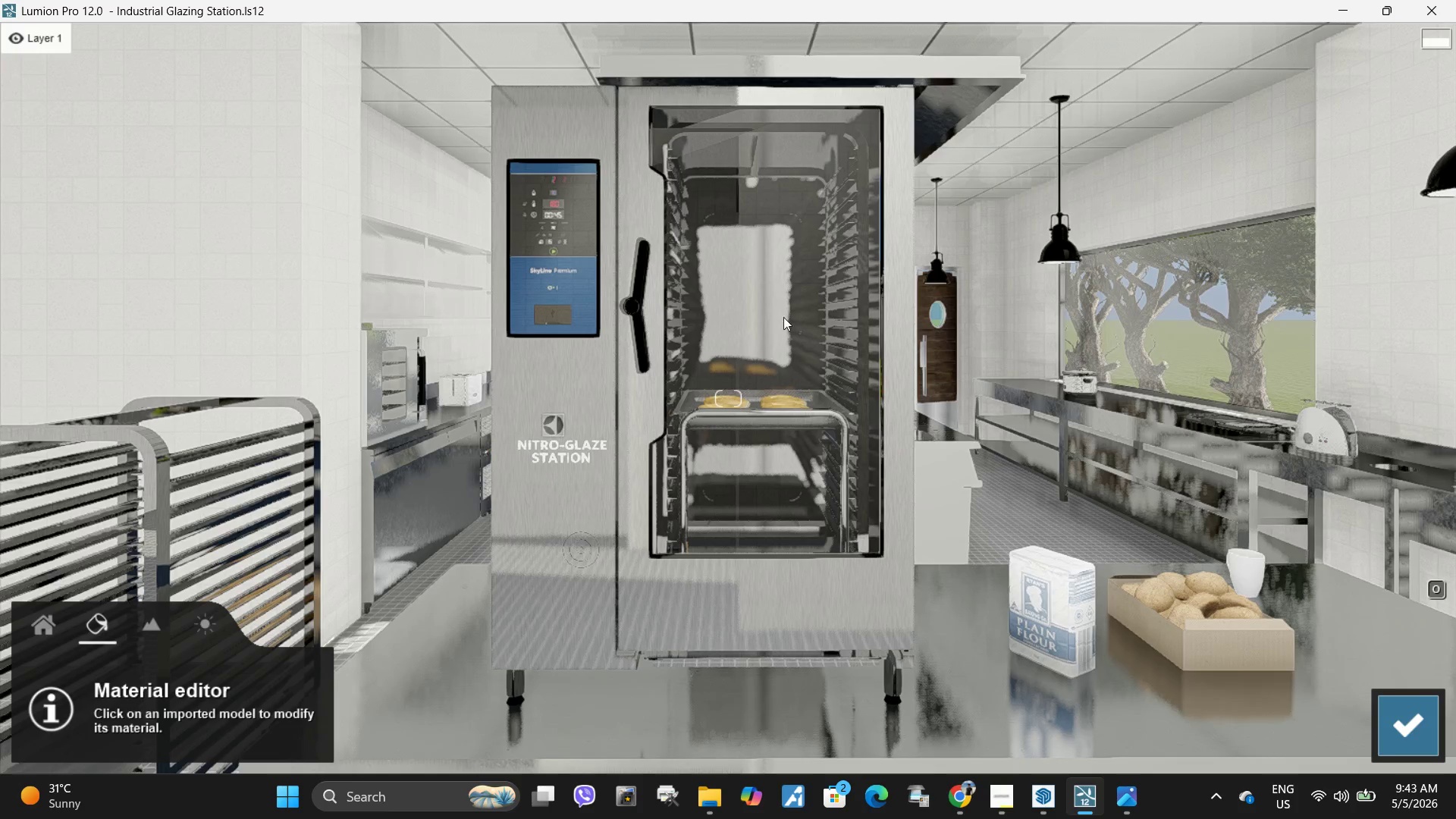 
left_click([812, 317])
 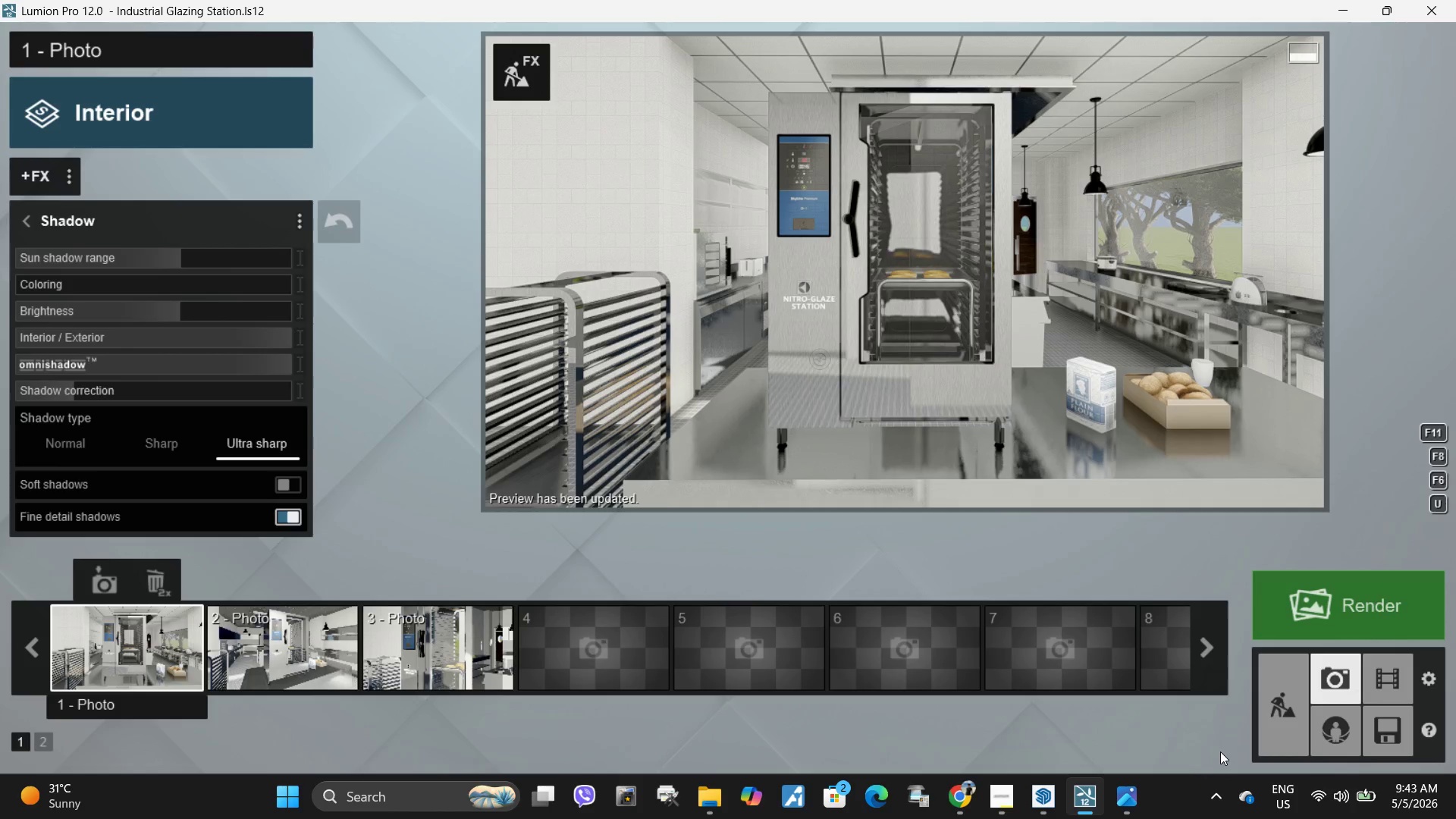 
hold_key(key=W, duration=0.38)
 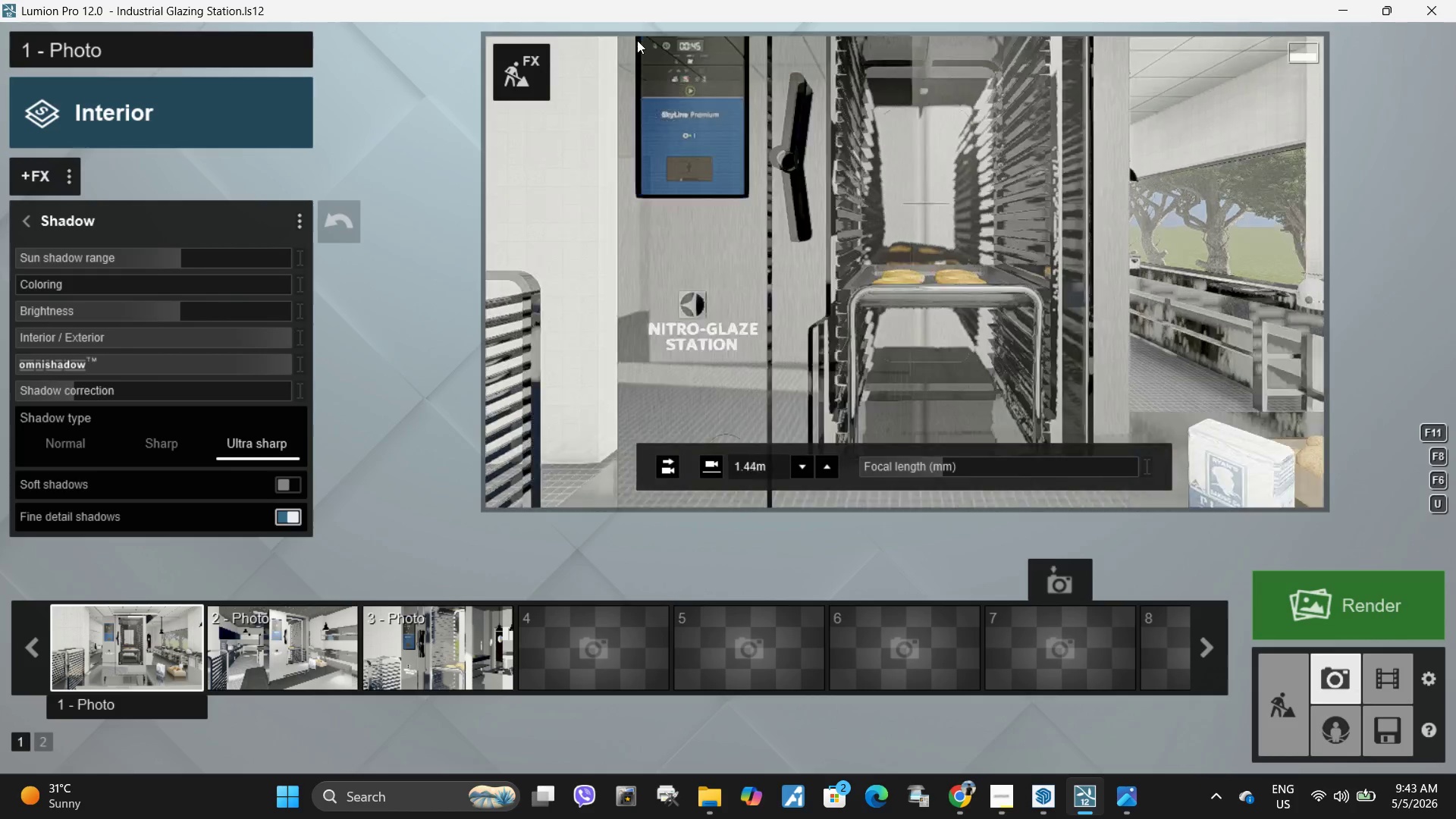 
type(wawqw)
 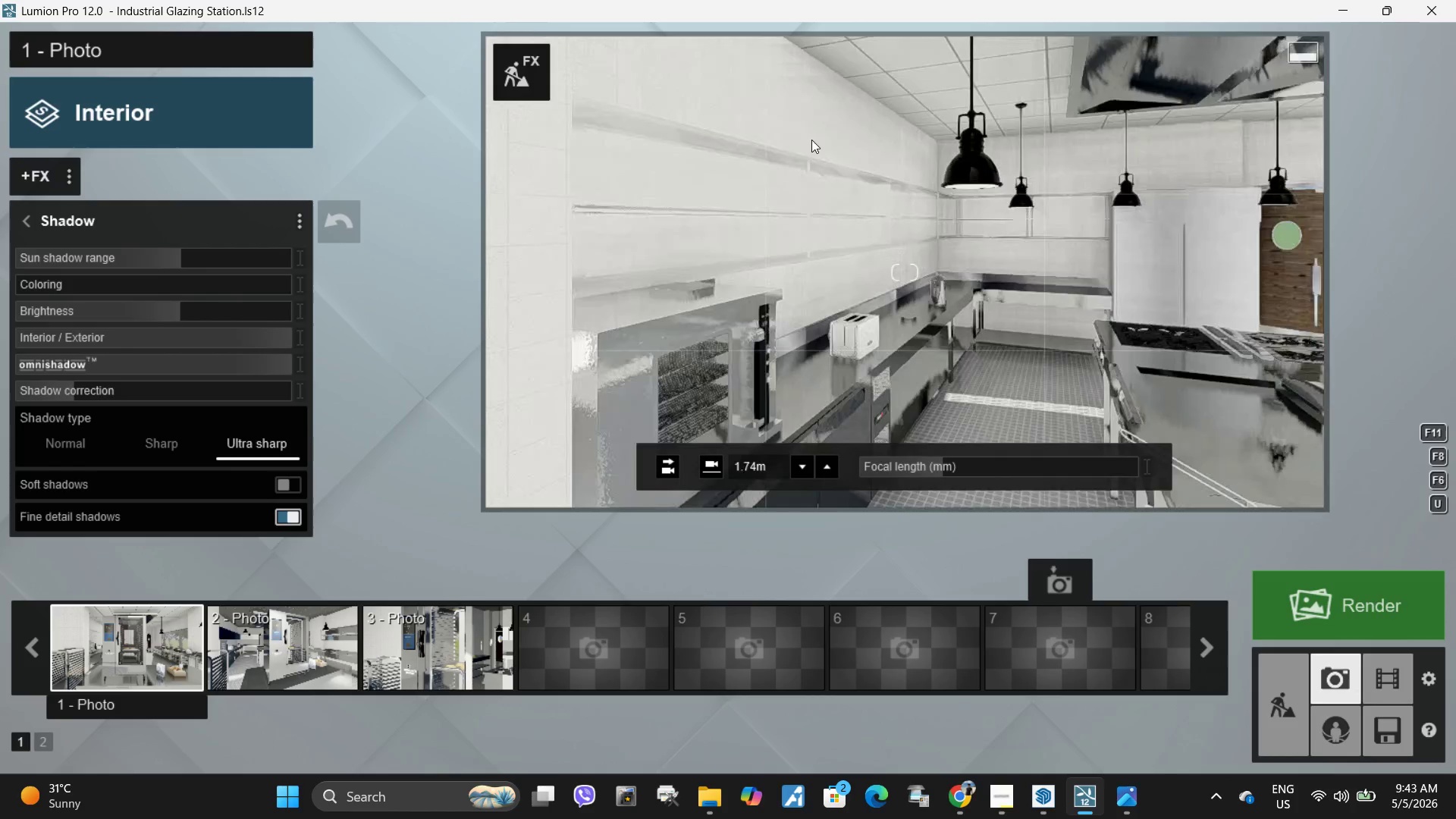 
type(waaaddsa)
 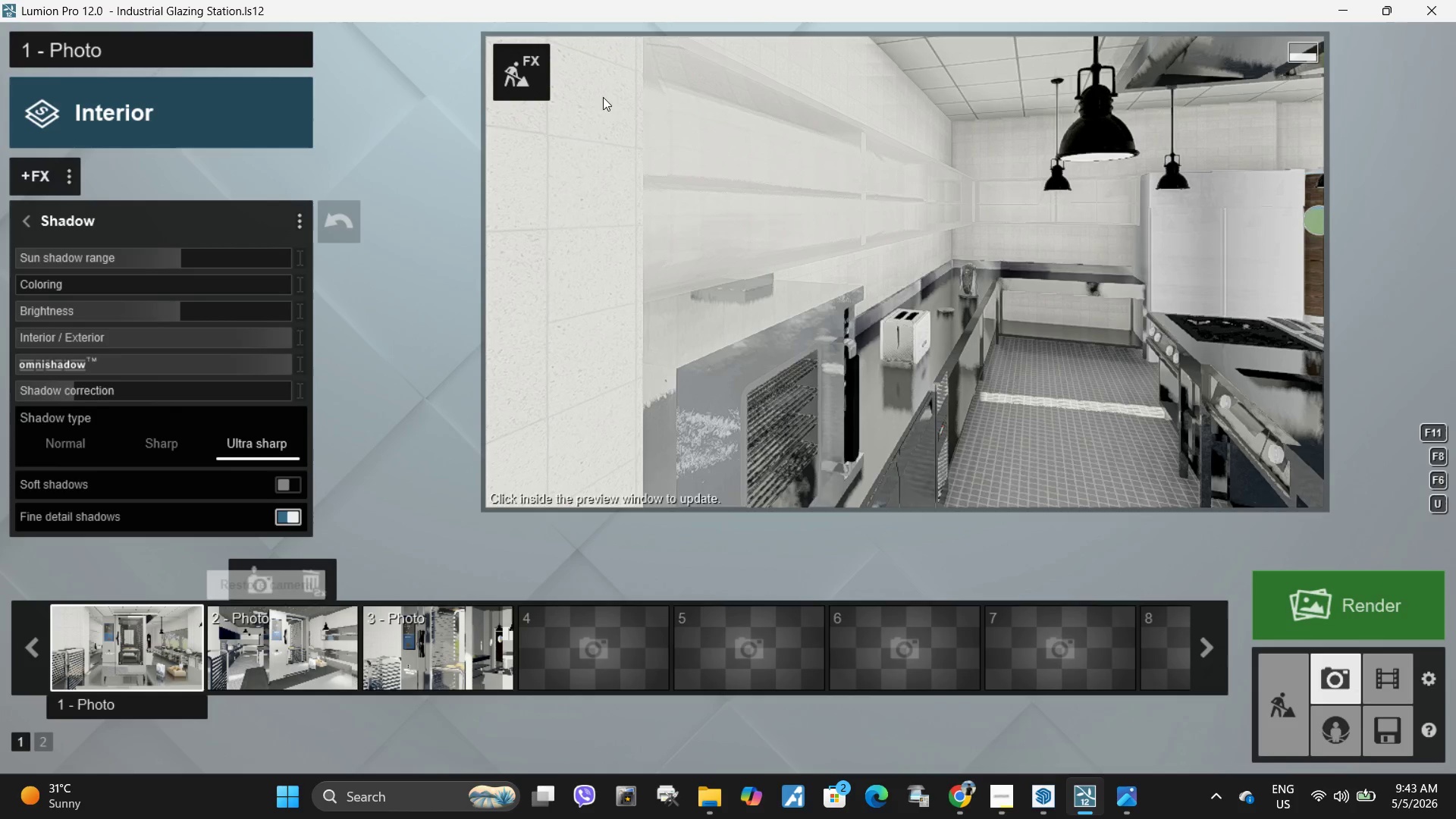 
left_click([525, 65])
 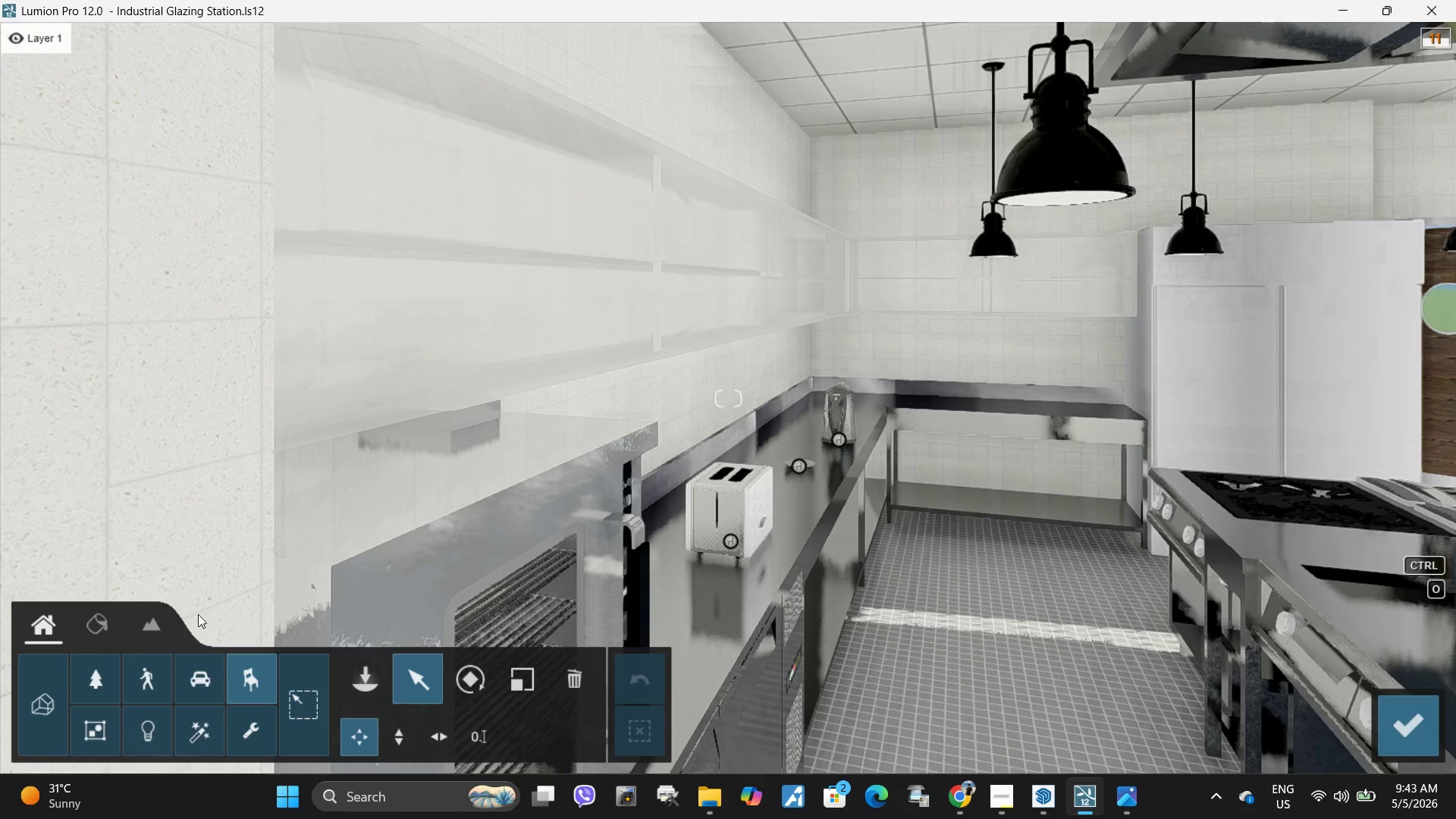 
left_click([104, 634])
 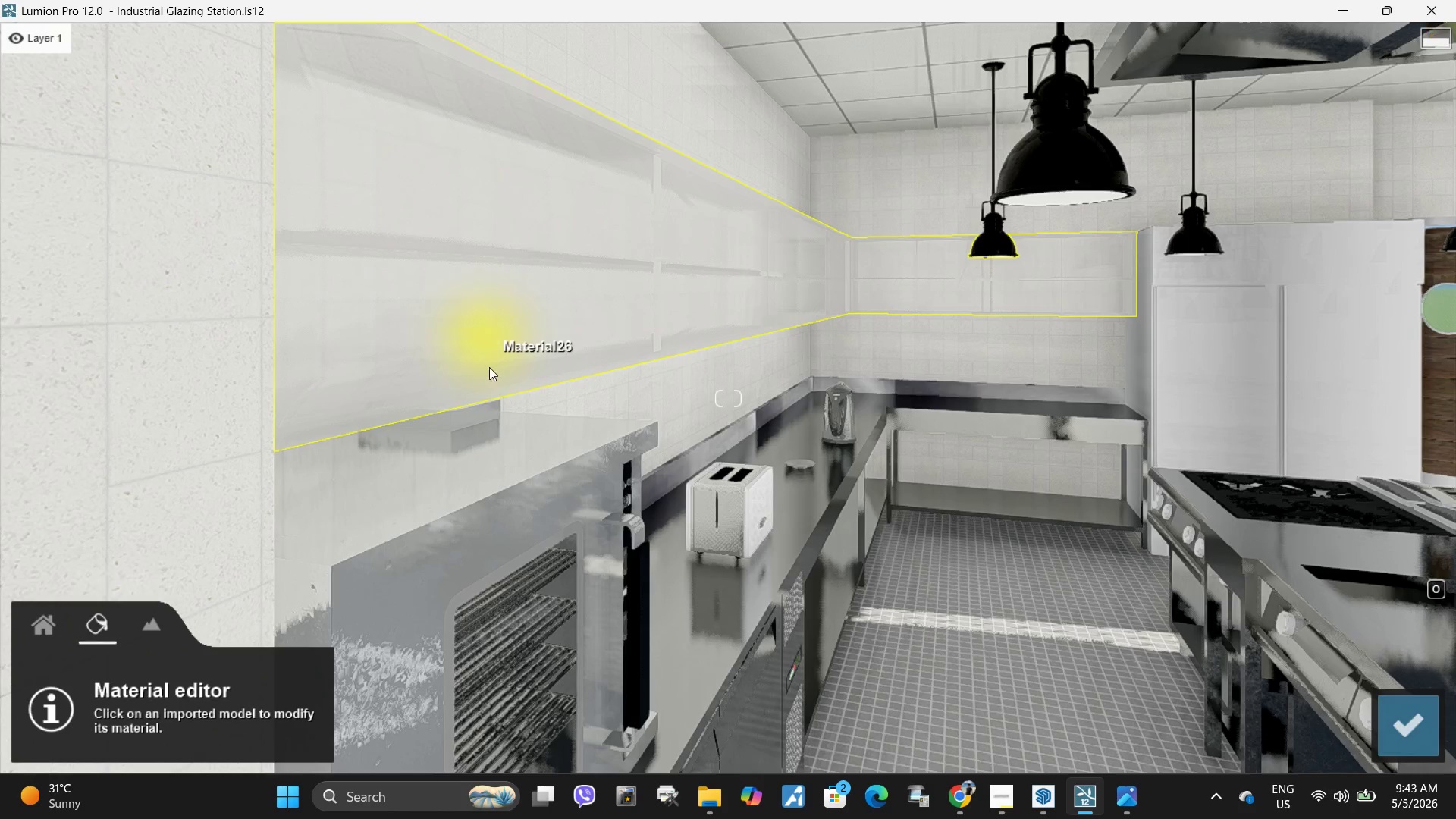 
left_click([491, 376])
 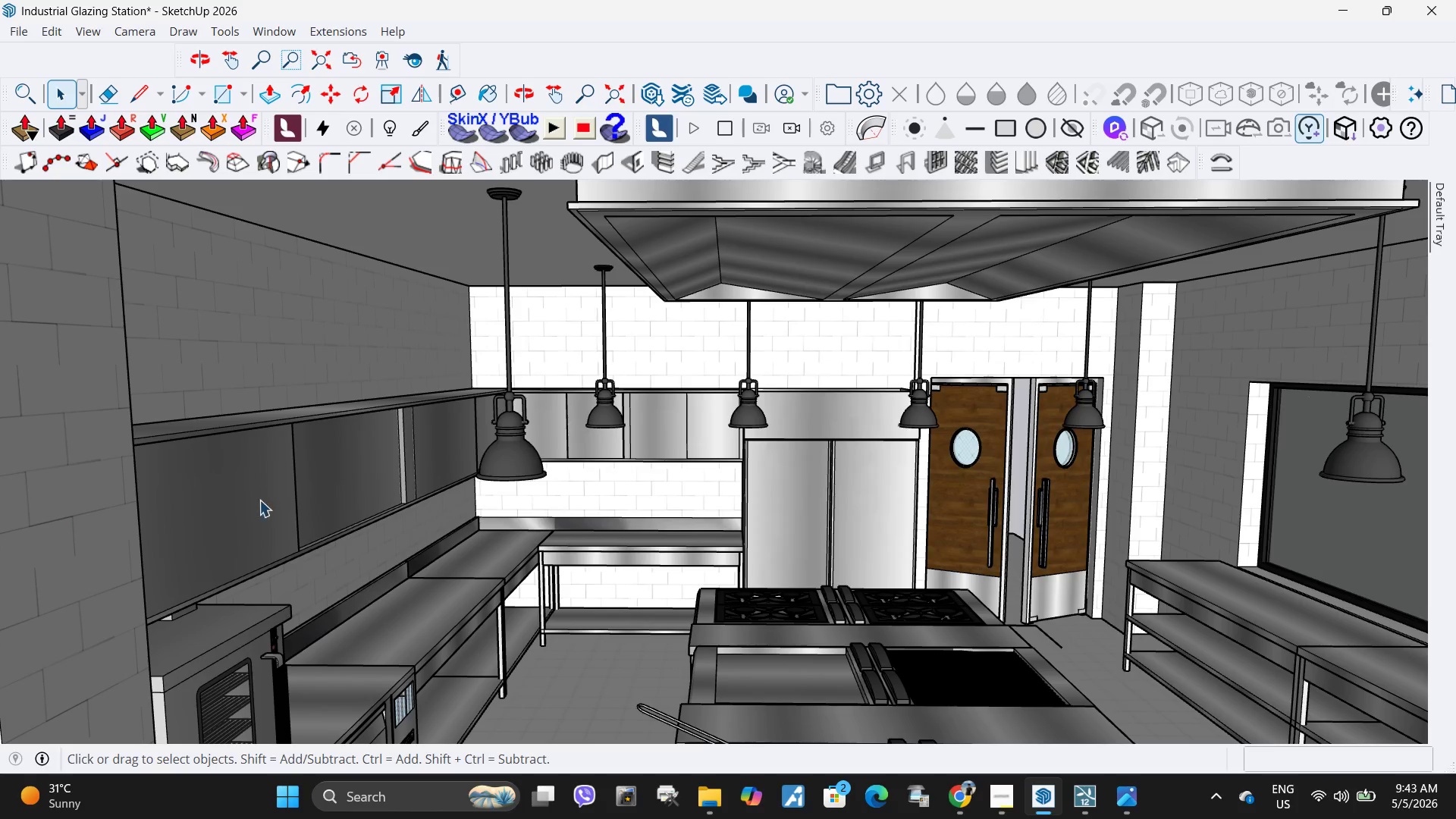 
wait(6.0)
 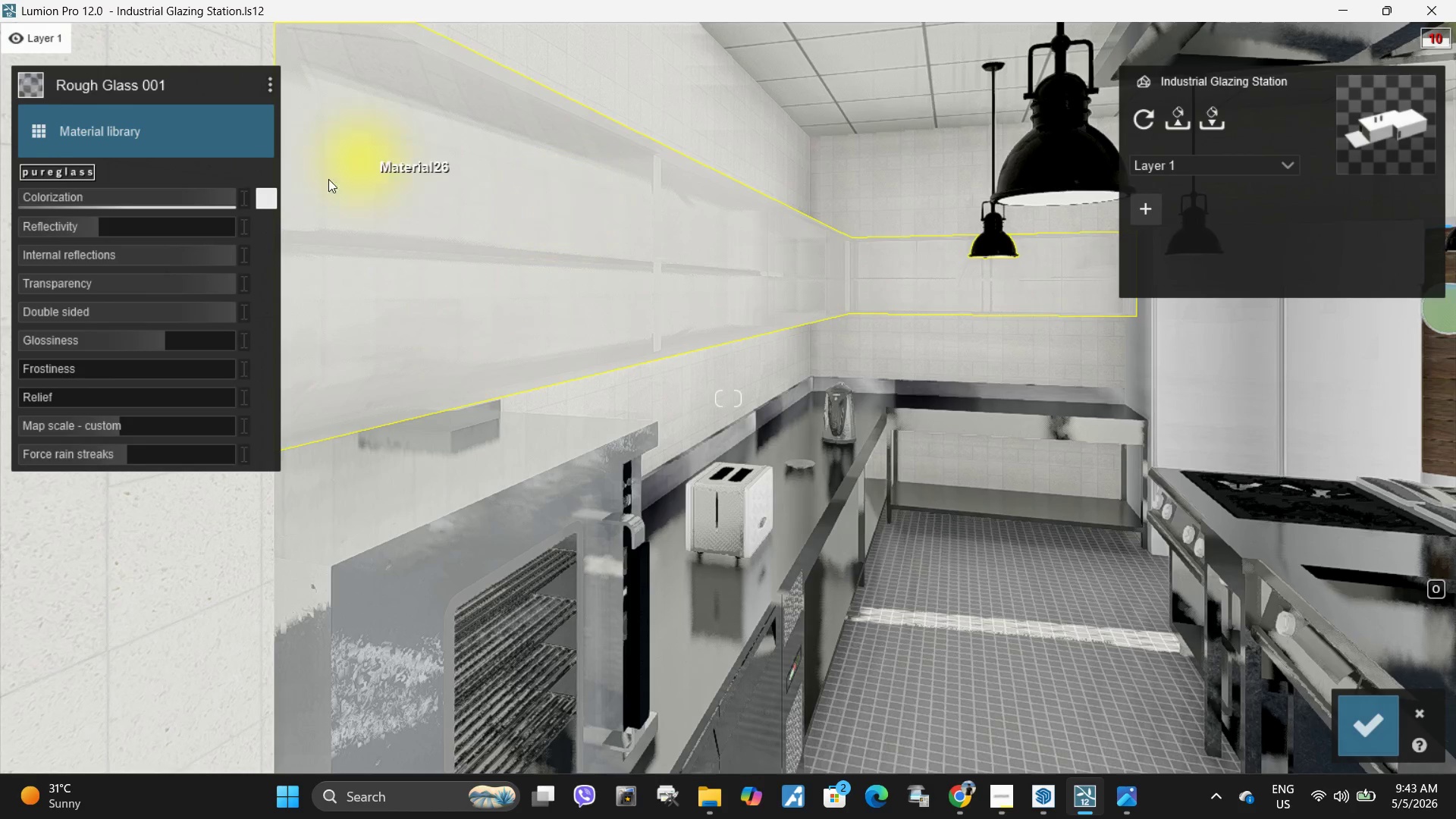 
scroll: coordinate [180, 477], scroll_direction: up, amount: 12.0
 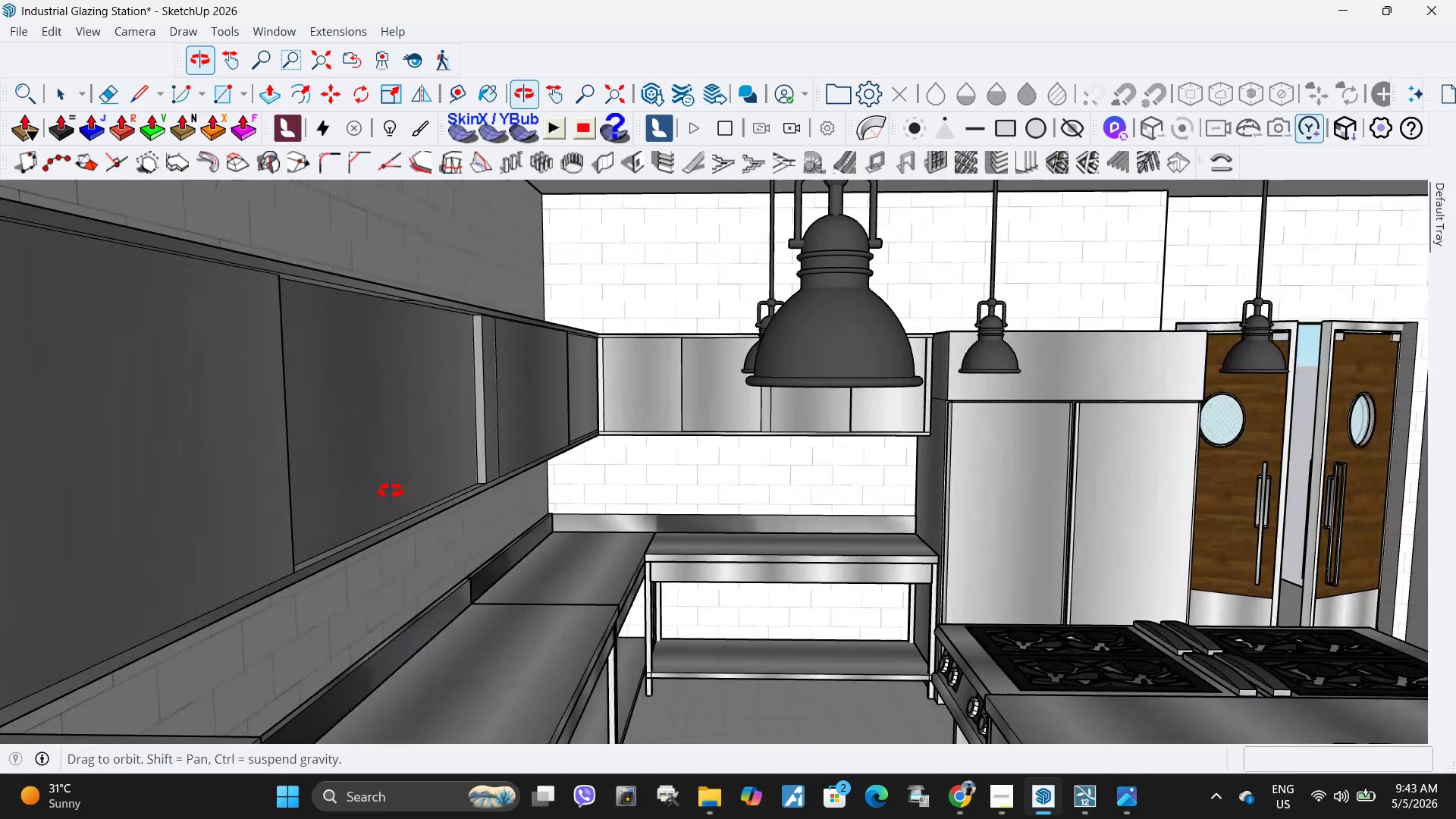 
left_click([1080, 801])
 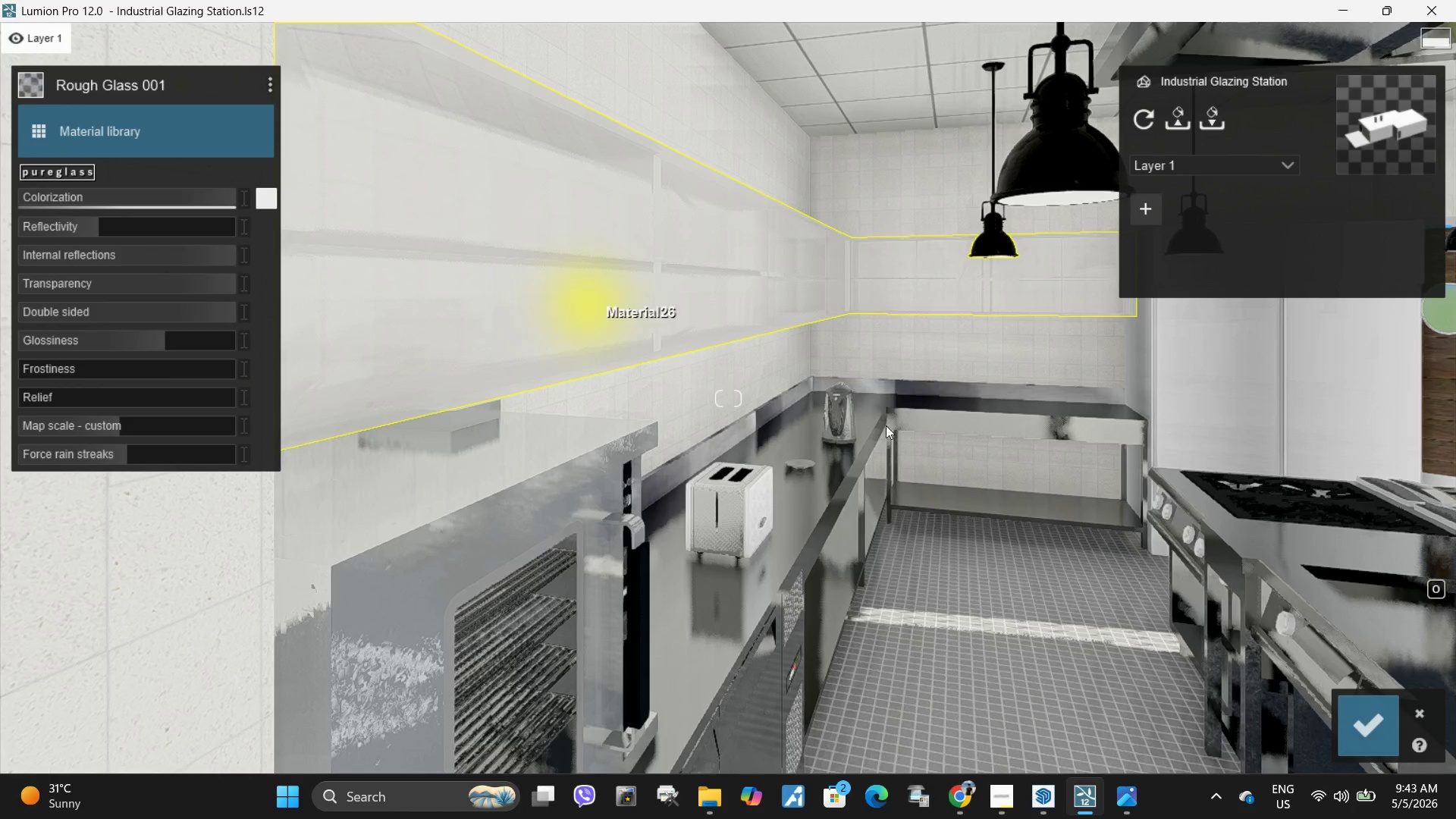 
left_click([888, 436])
 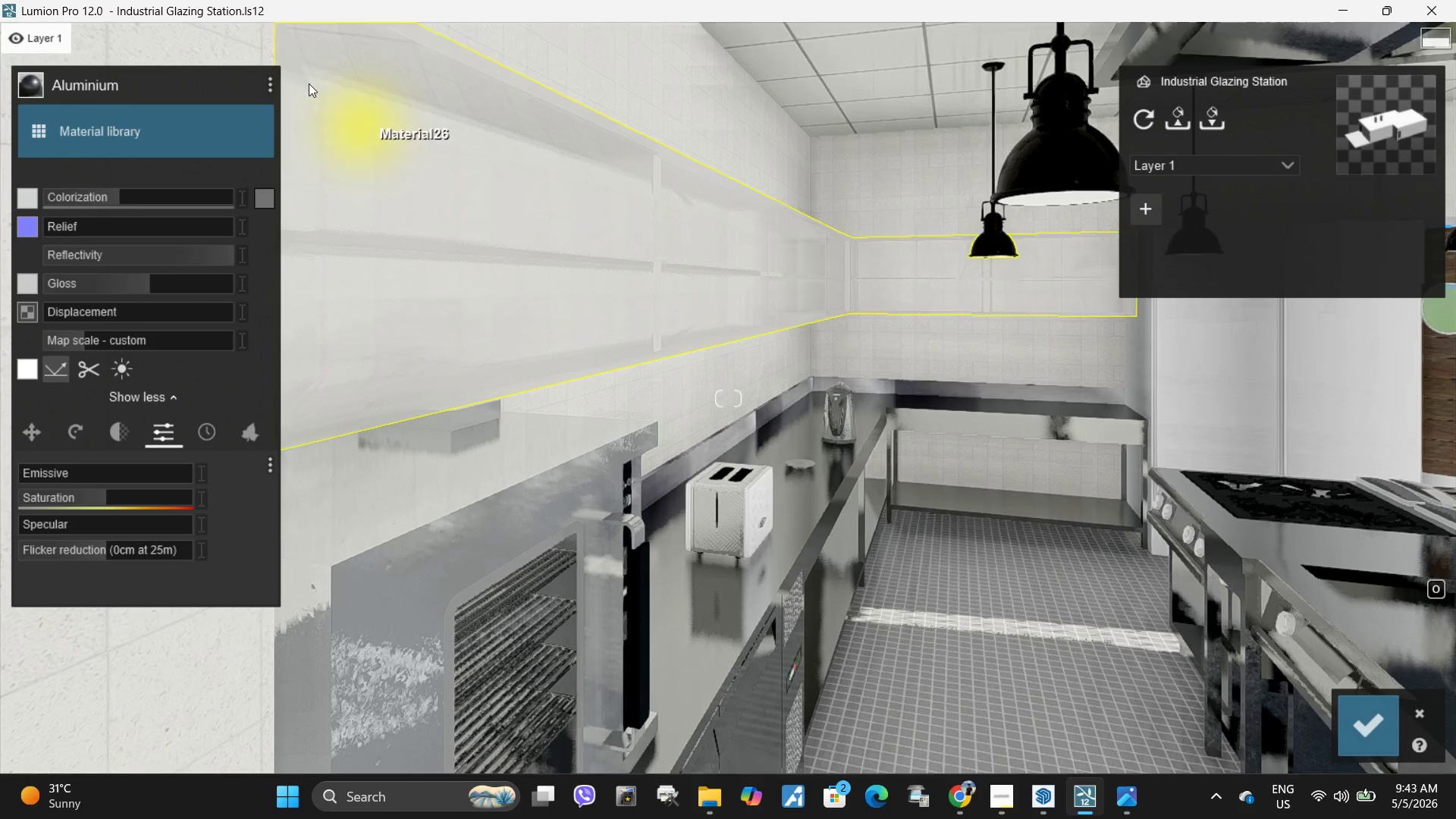 
left_click([271, 85])
 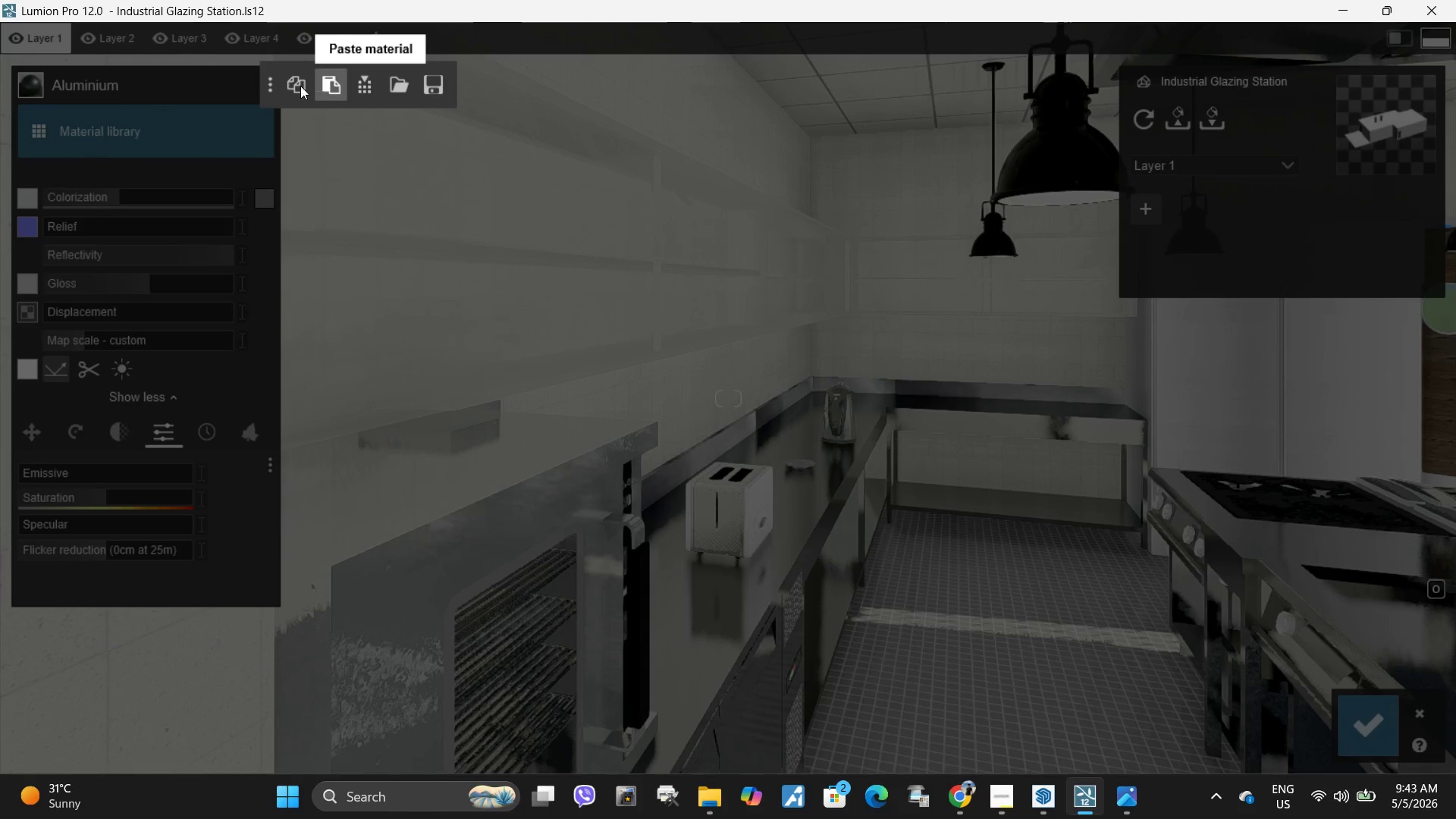 
left_click([297, 86])
 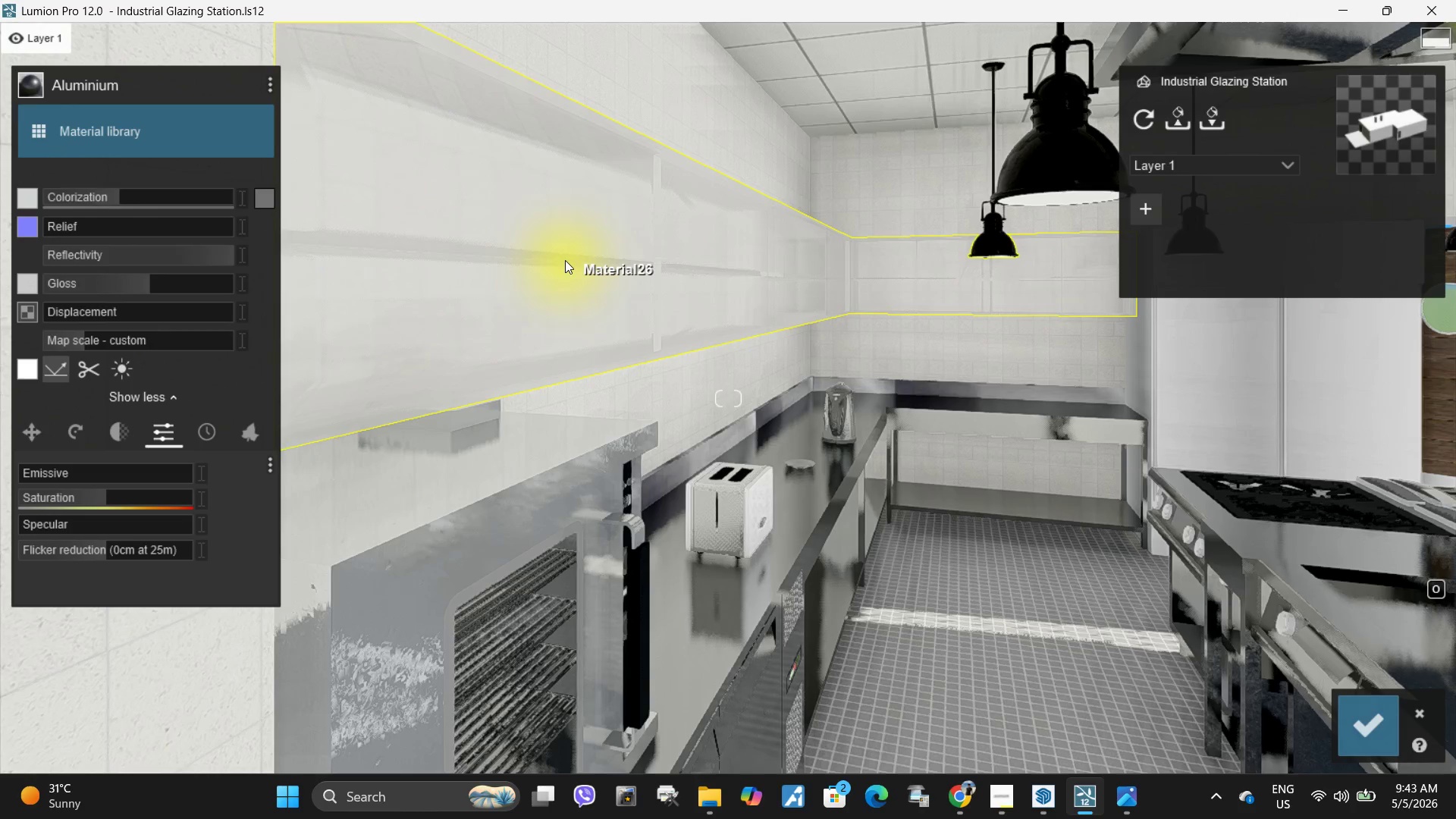 
left_click([565, 259])
 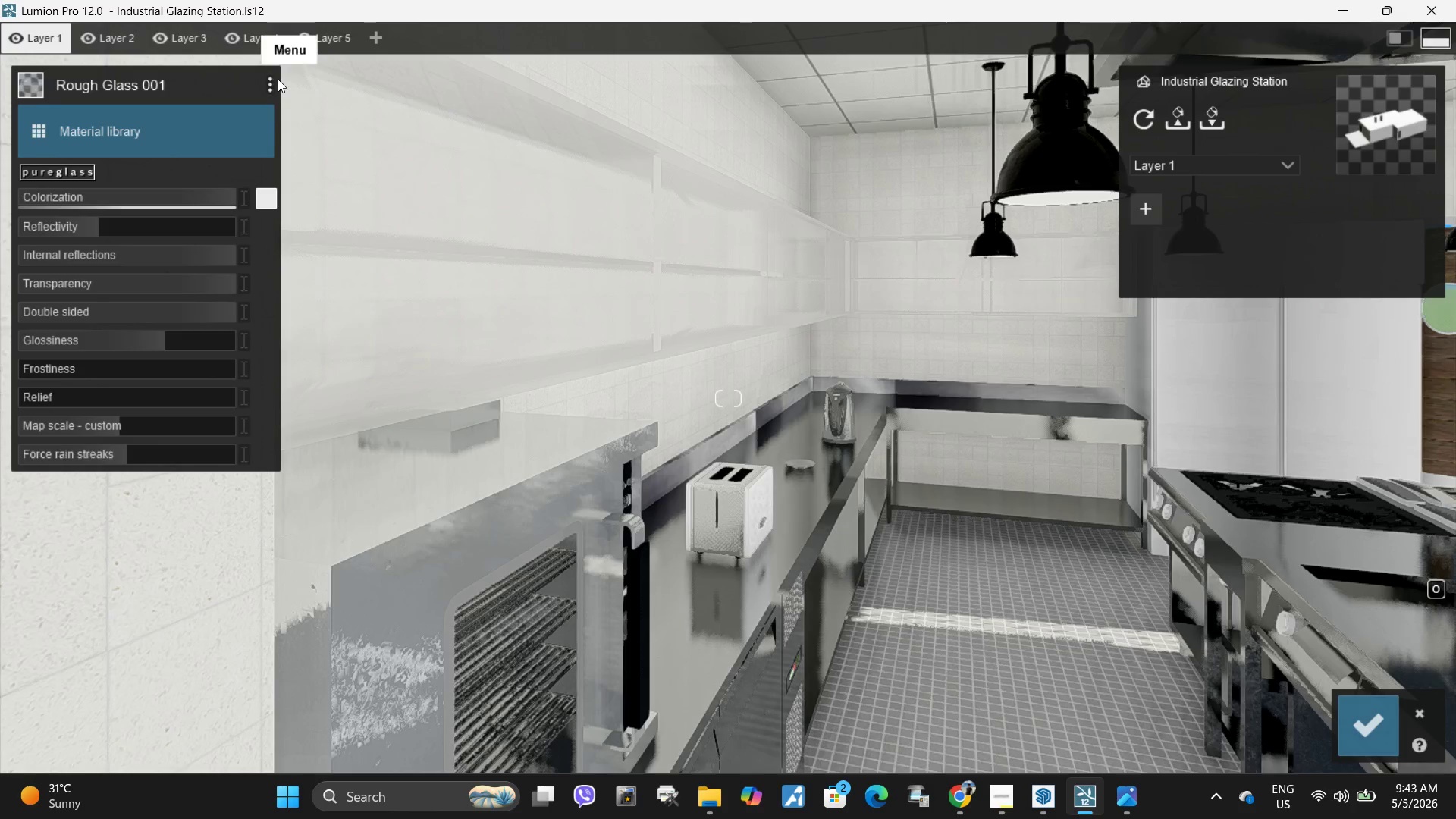 
left_click([271, 82])
 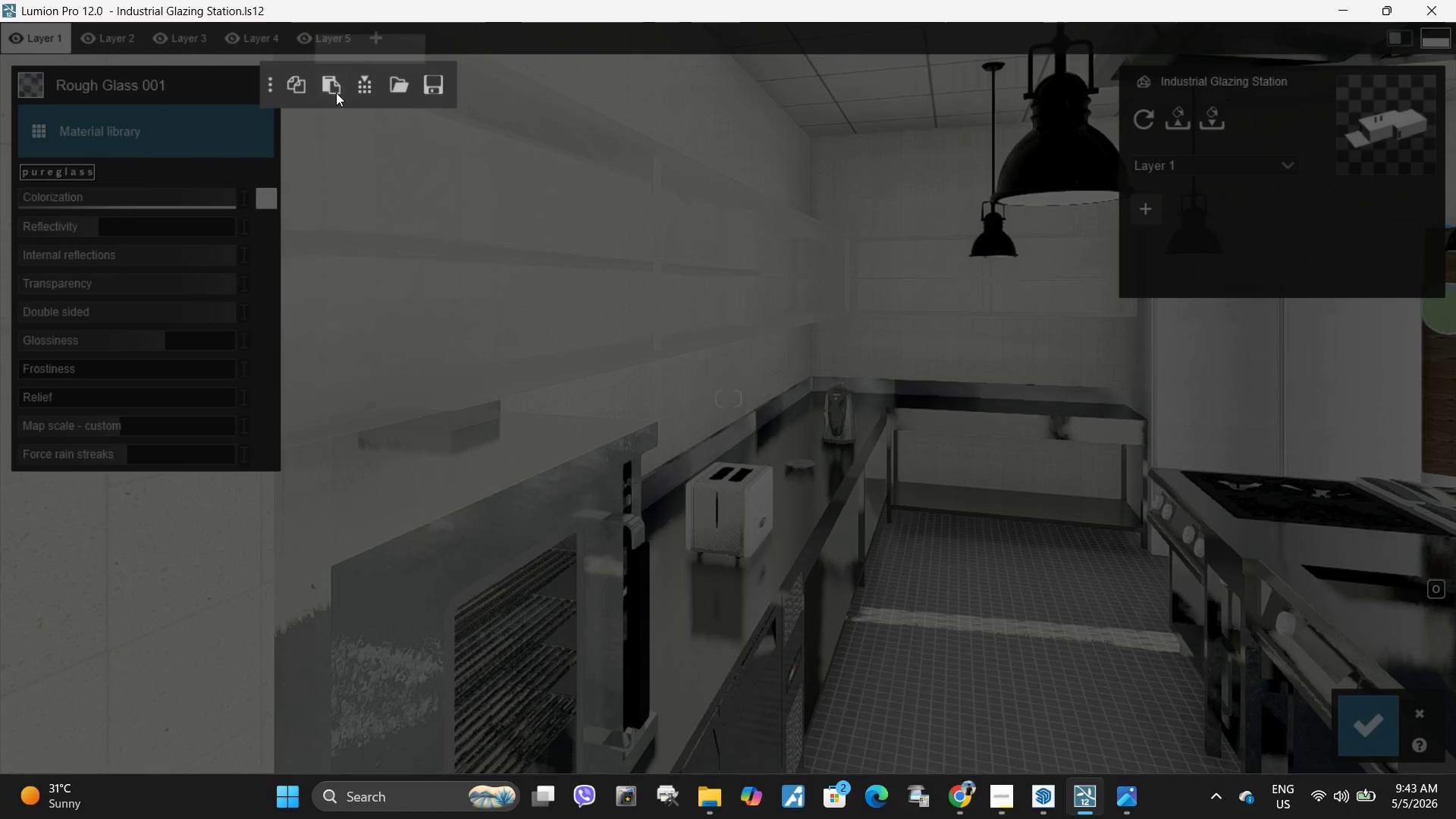 
left_click([334, 91])
 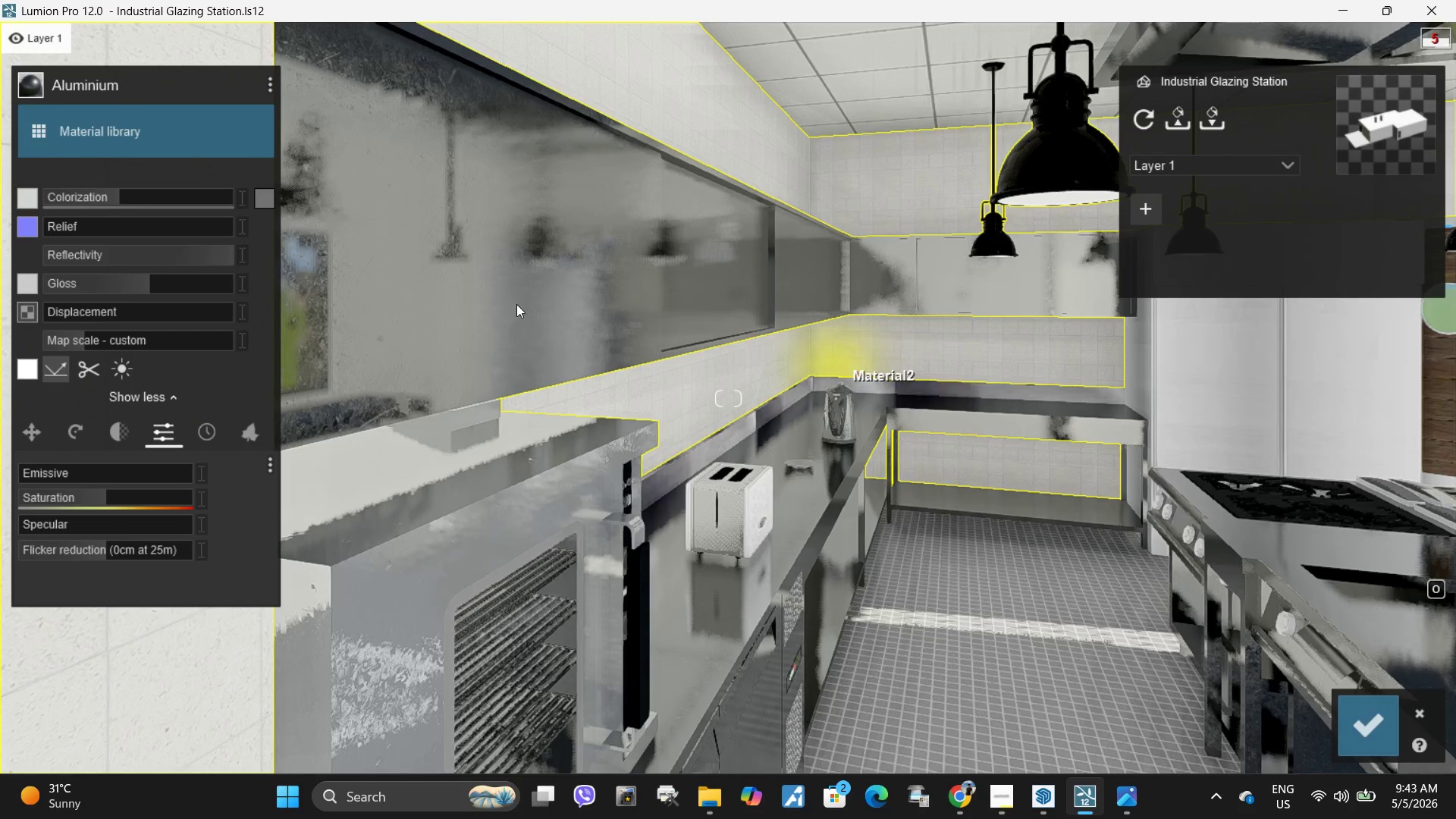 
left_click([1065, 469])
 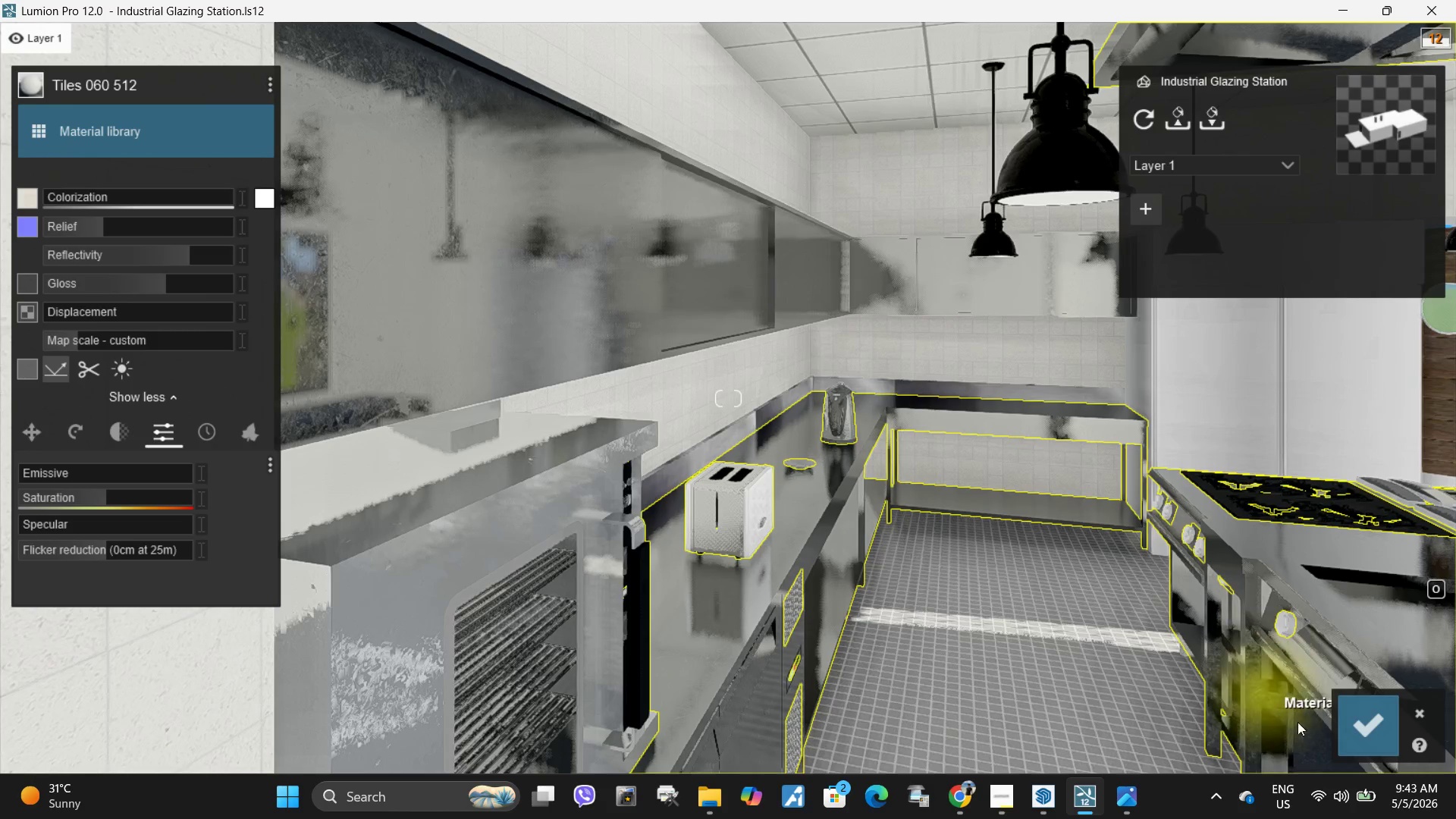 
left_click([1357, 732])
 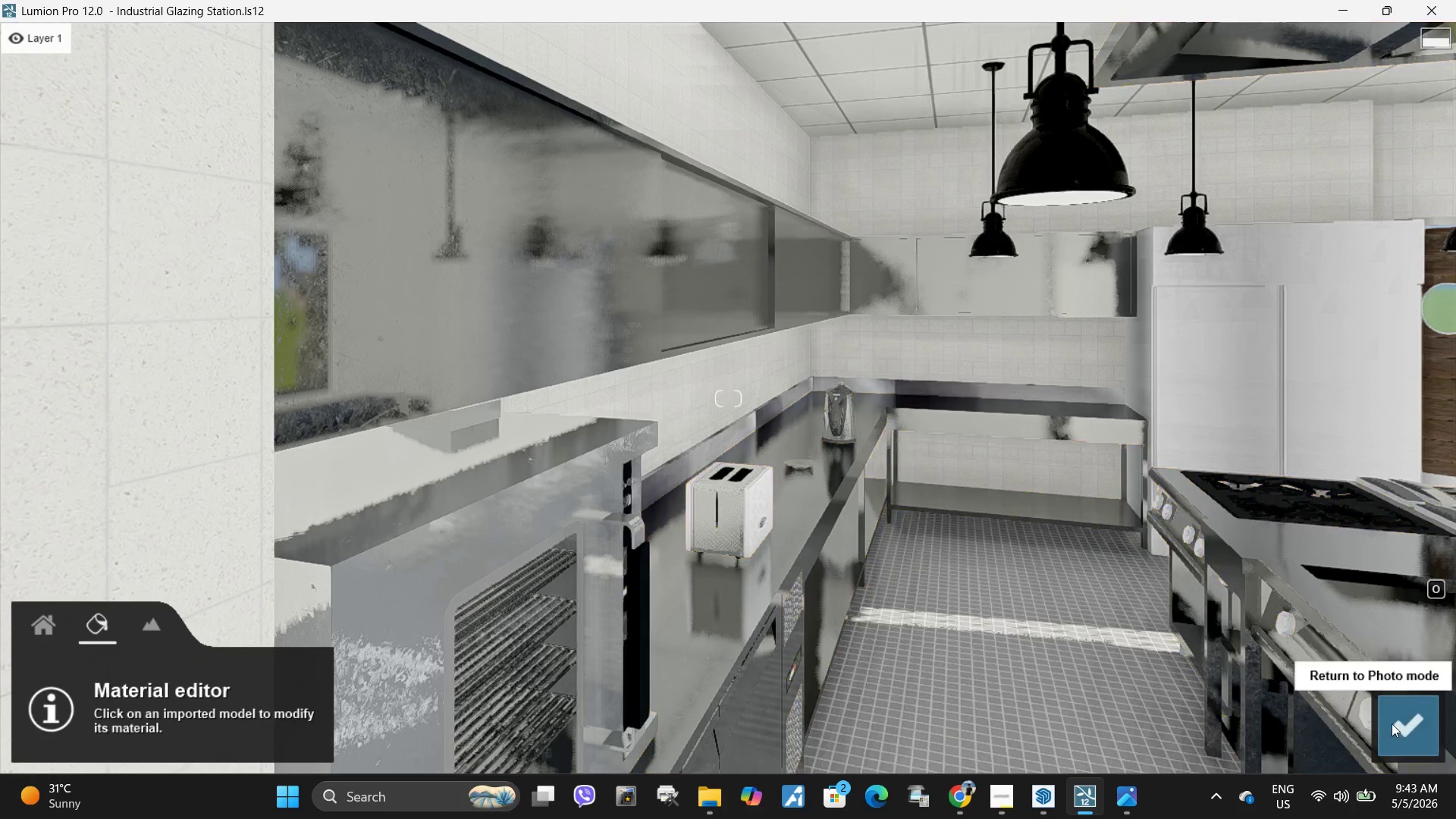 
left_click([1399, 734])
 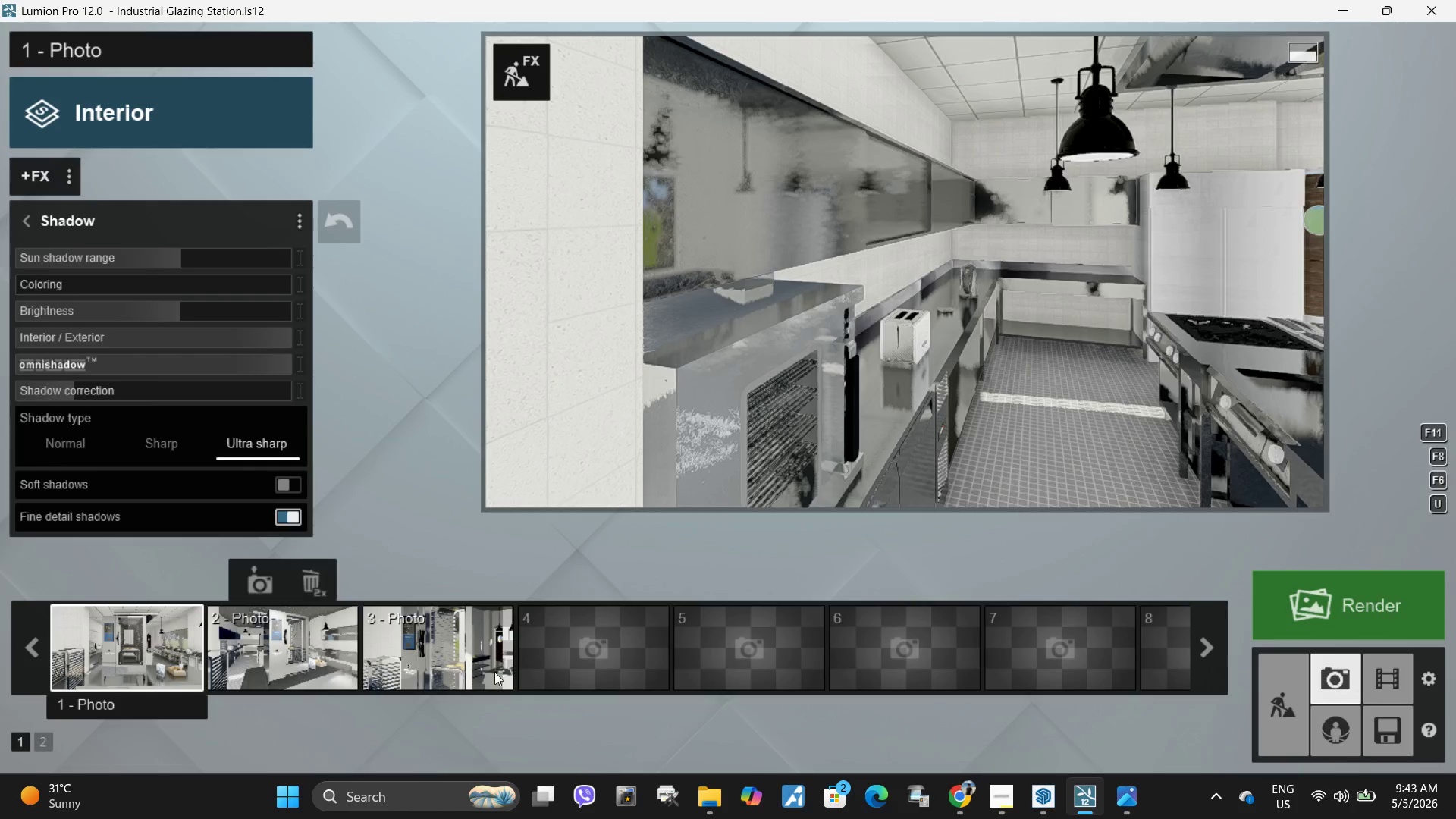 
left_click([127, 678])
 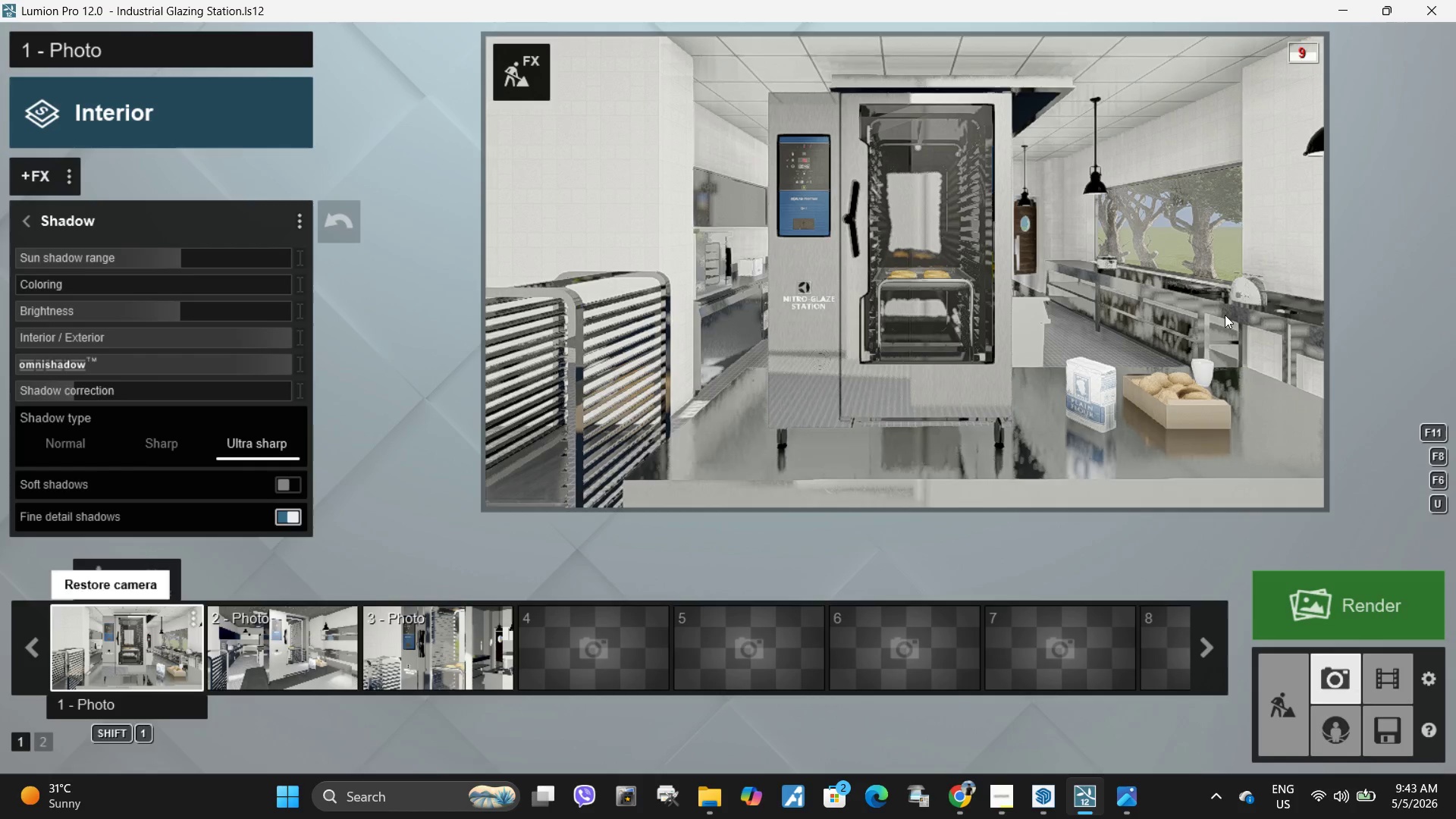 
left_click([1222, 315])
 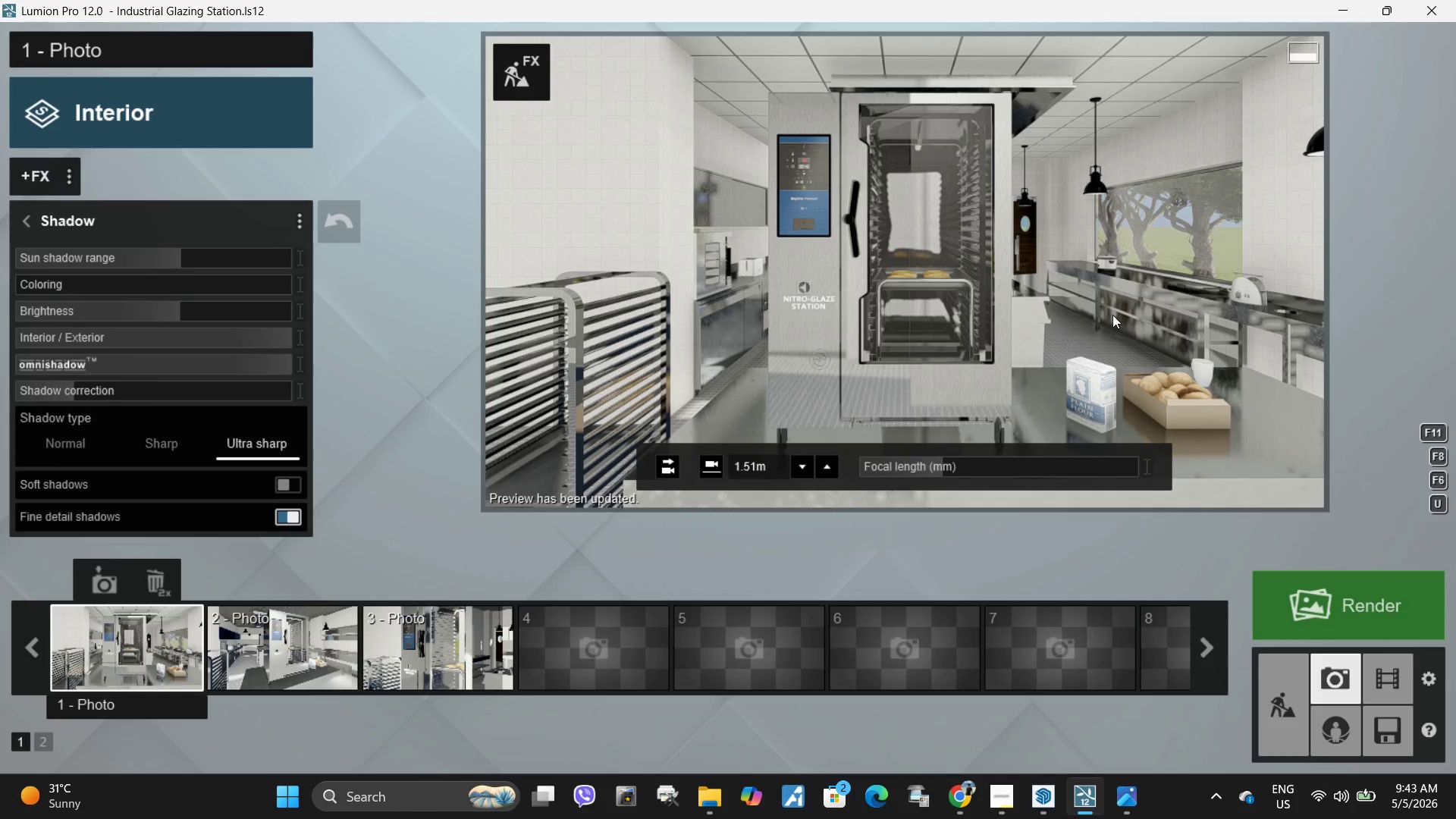 
wait(16.33)
 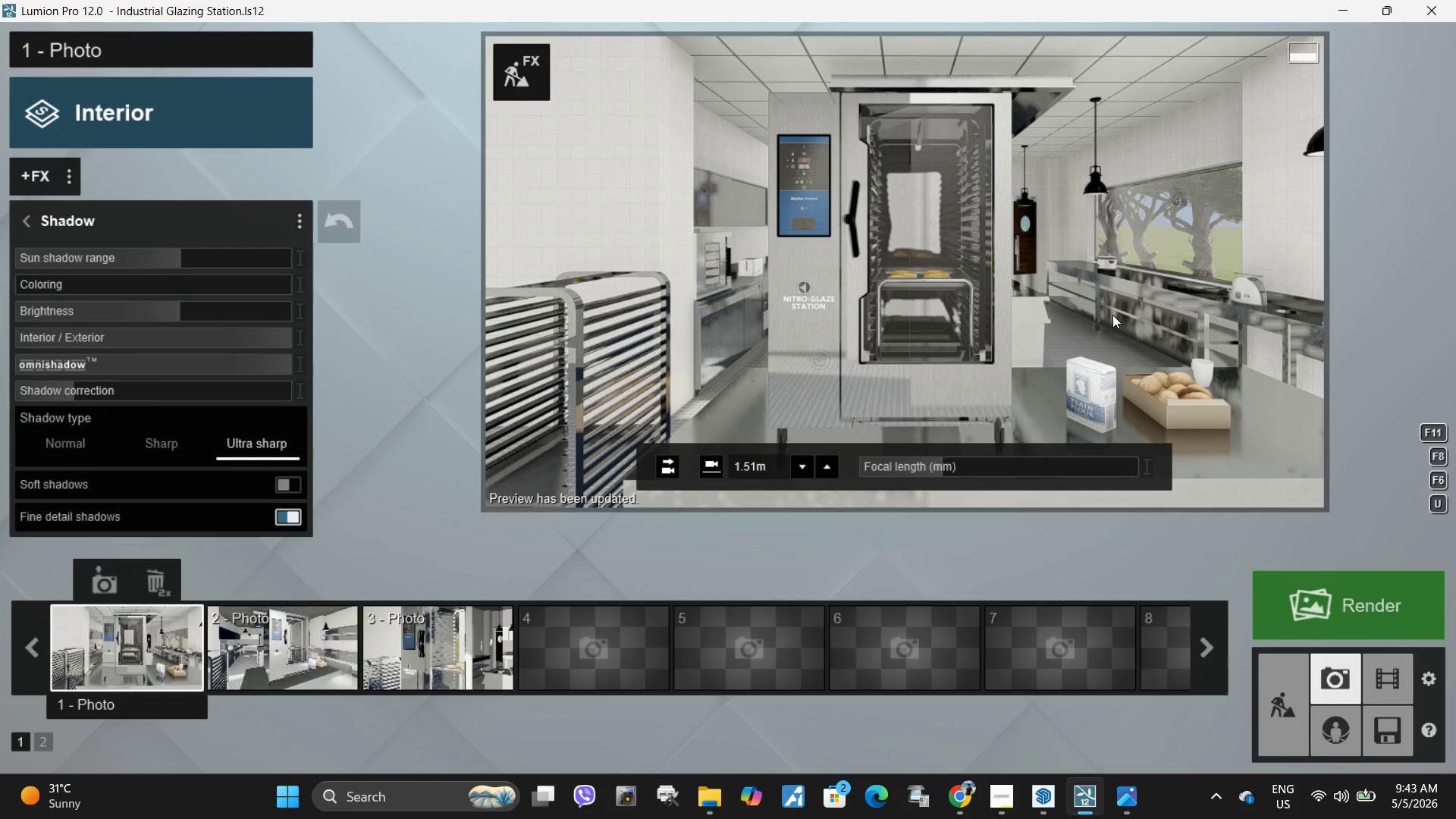 
left_click([269, 661])
 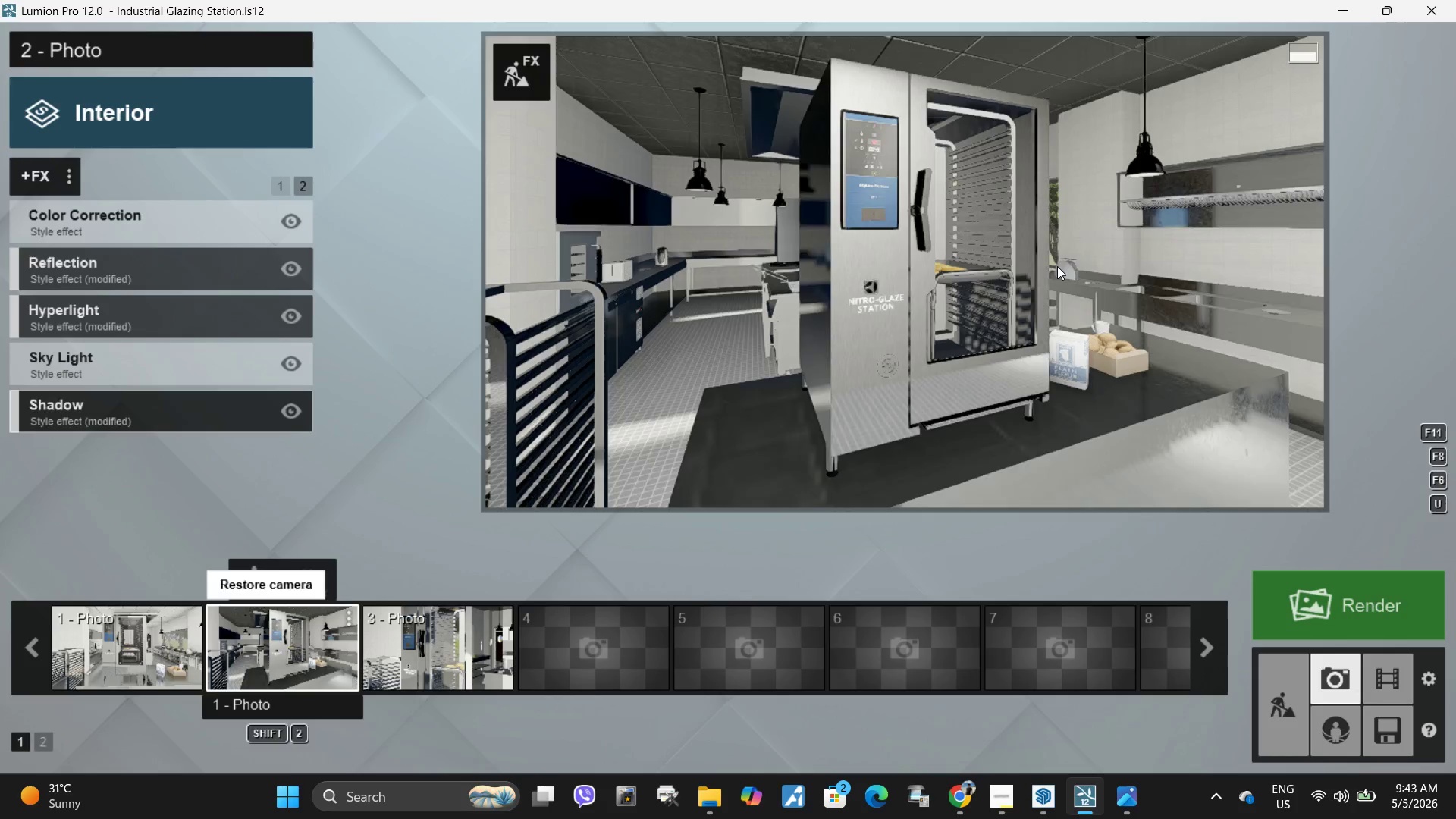 
left_click([1057, 266])
 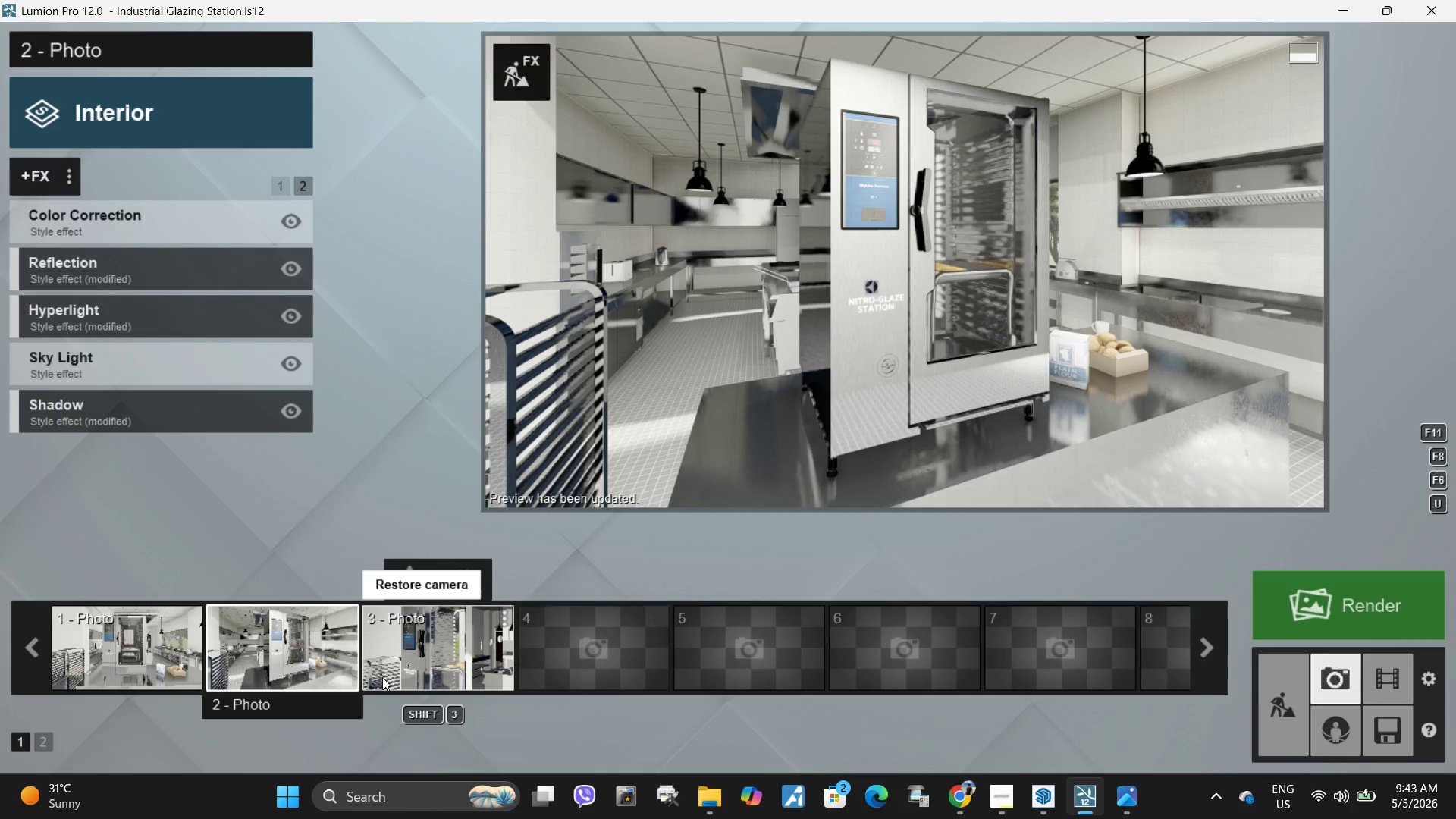 
left_click([425, 639])
 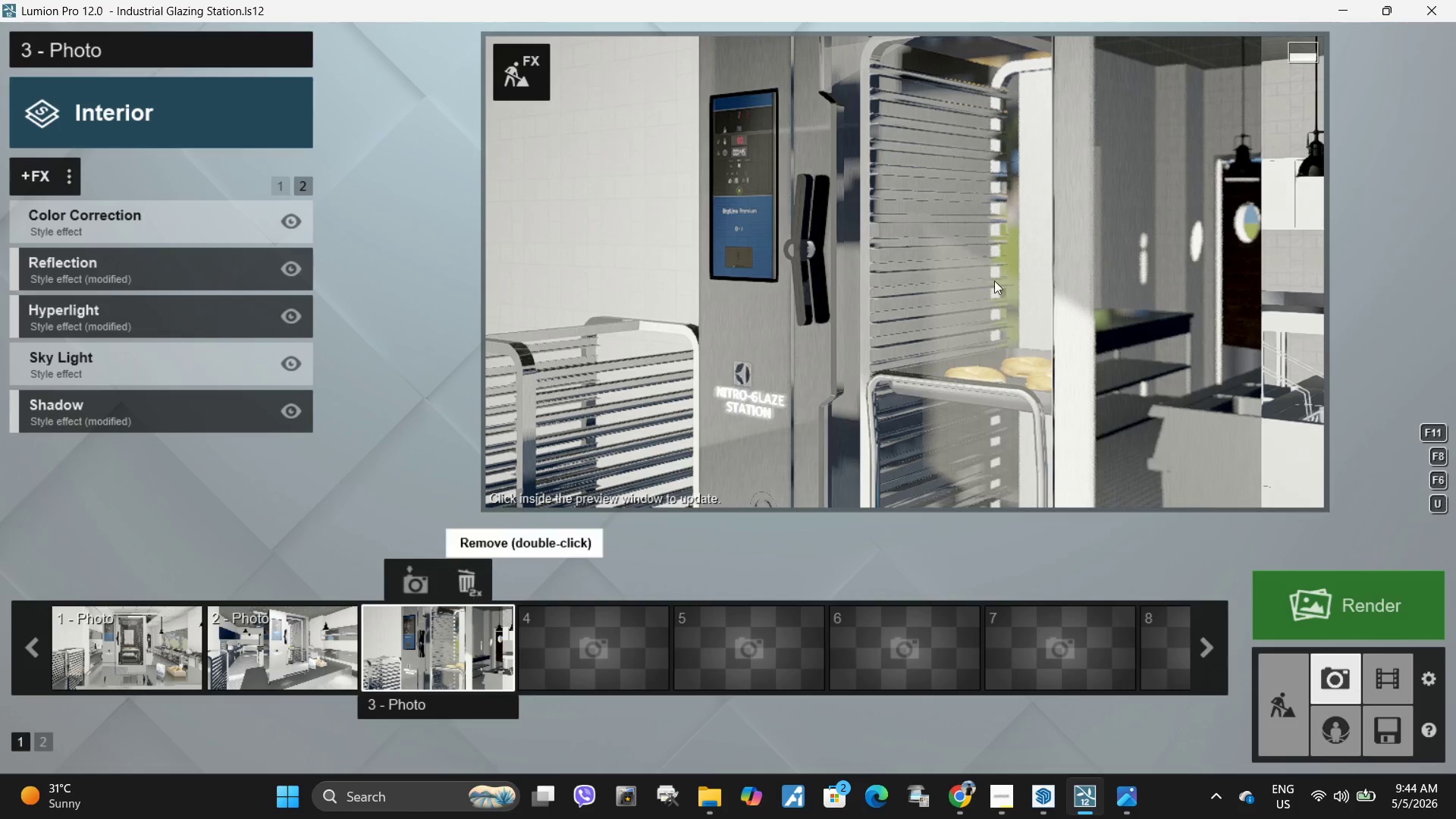 
left_click([1088, 240])
 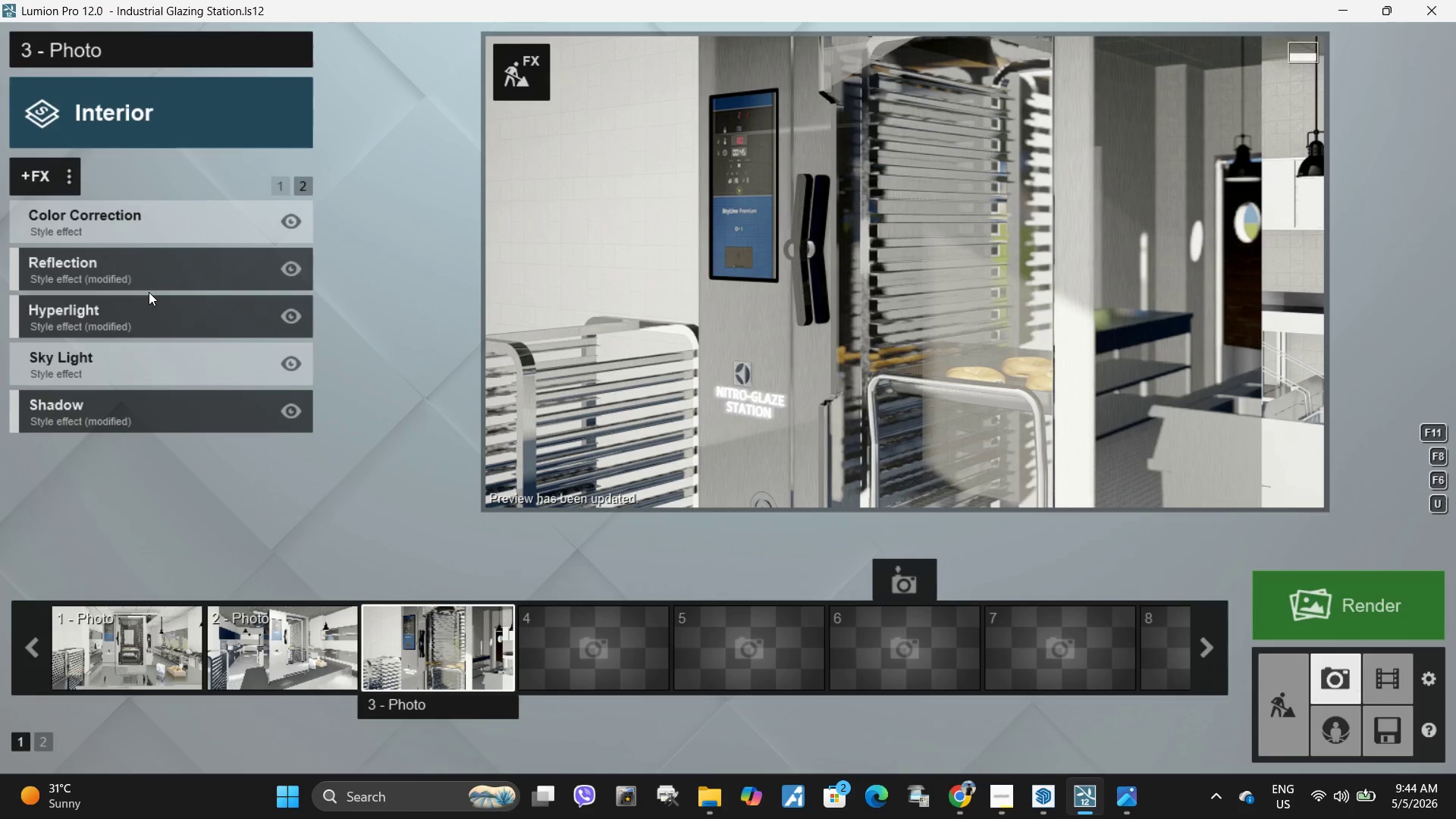 
wait(5.73)
 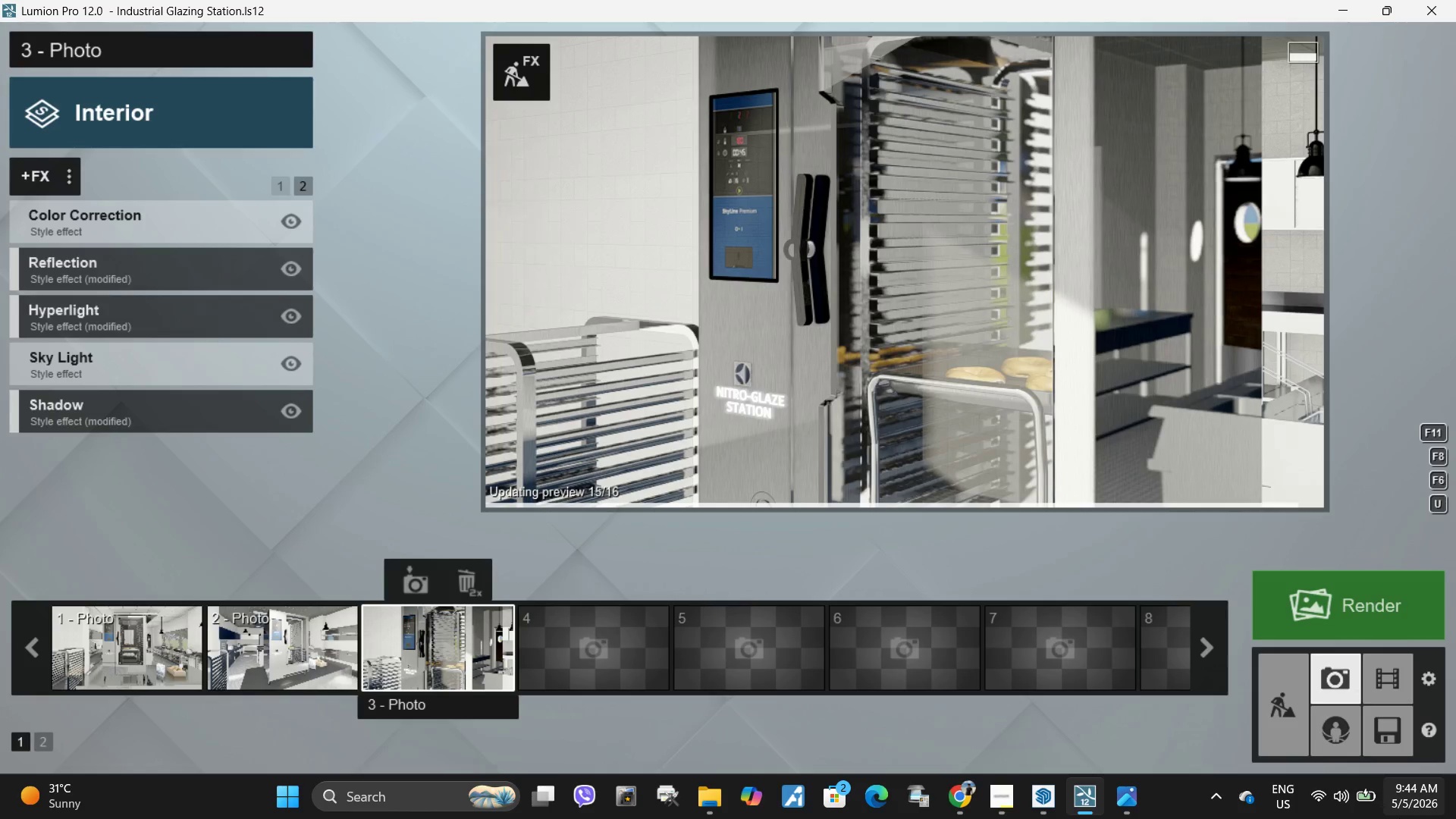 
left_click([136, 644])
 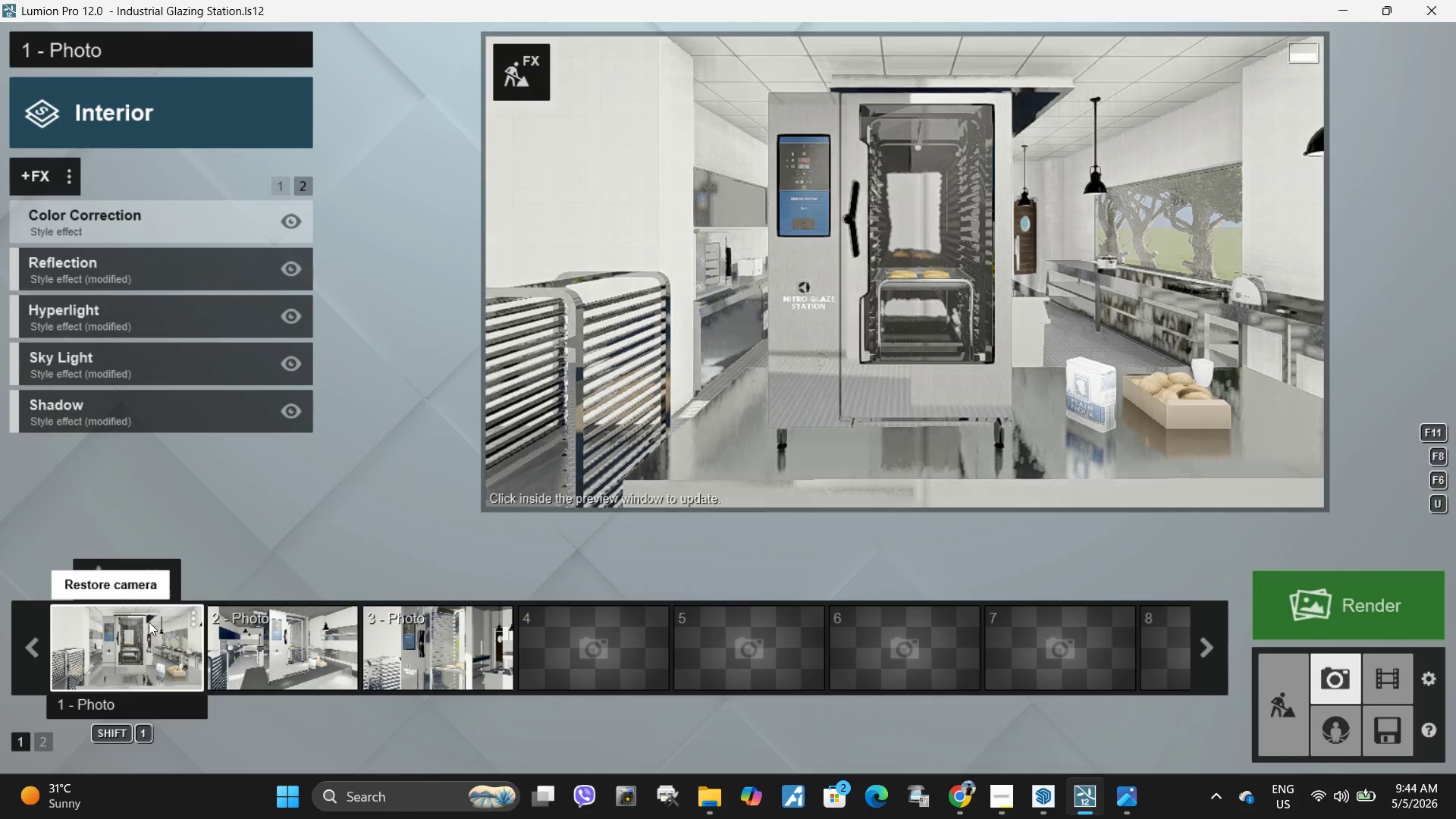 
left_click([1026, 279])
 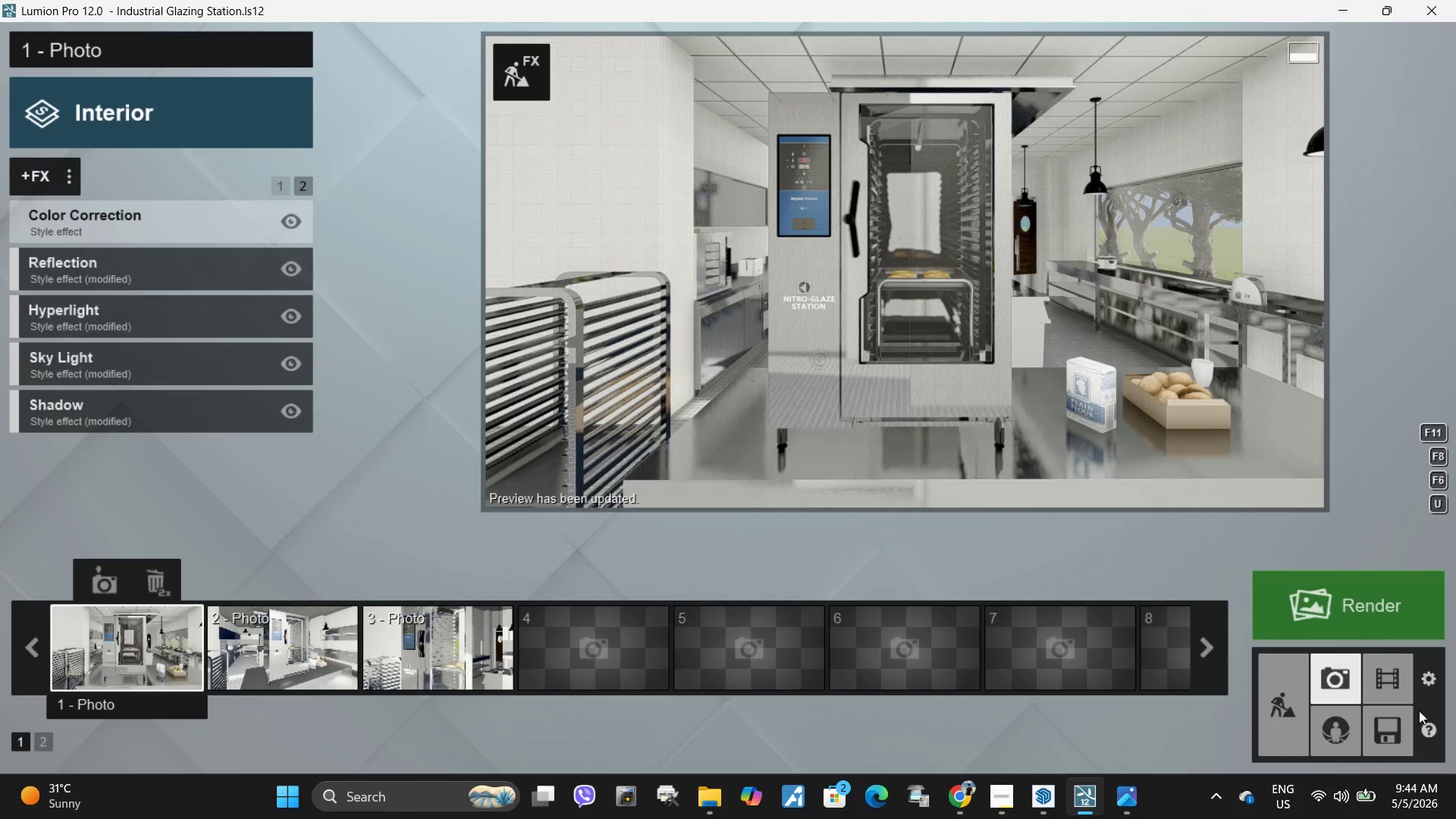 
left_click([1379, 737])
 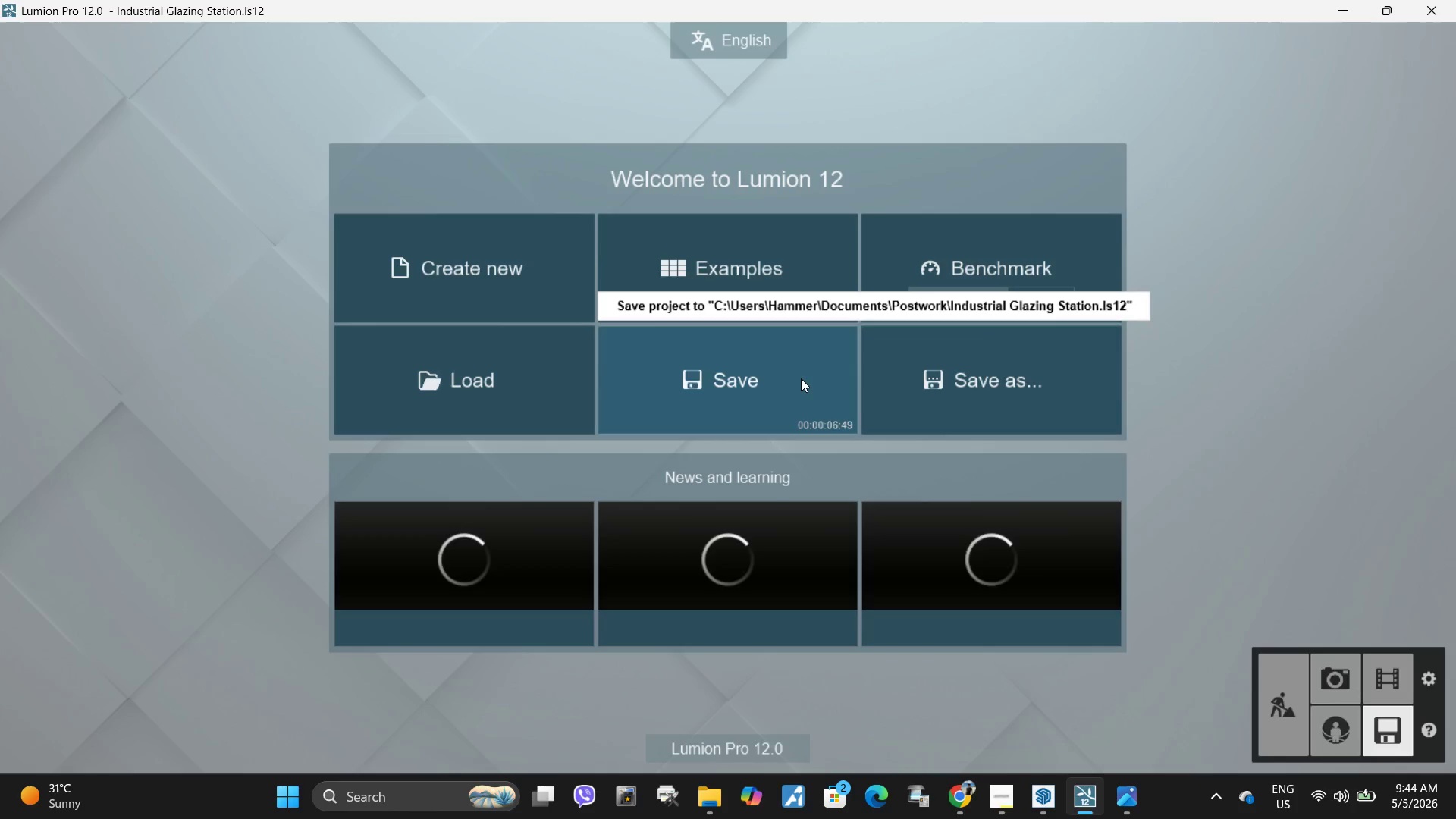 
left_click([801, 378])
 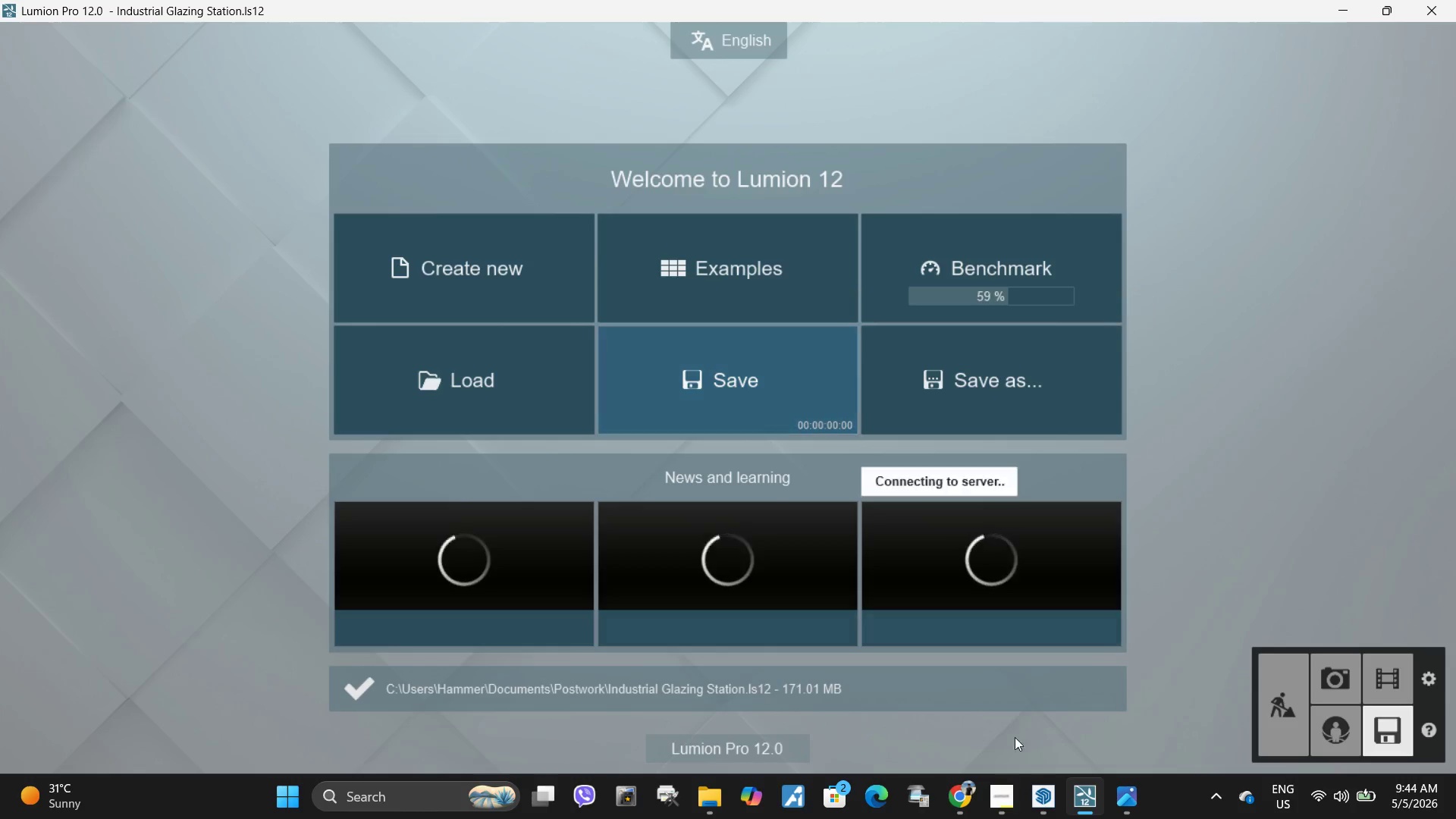 
left_click([1004, 804])